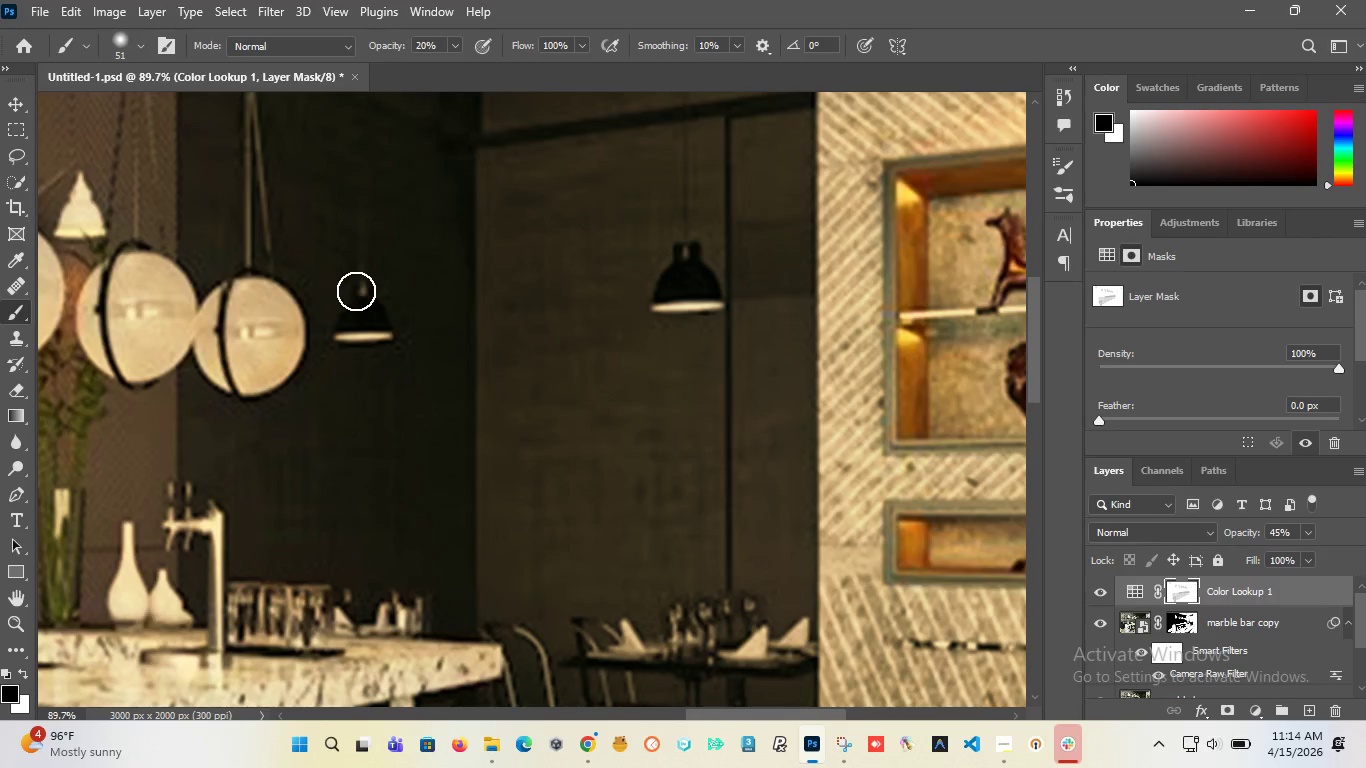 
left_click_drag(start_coordinate=[356, 290], to_coordinate=[380, 315])
 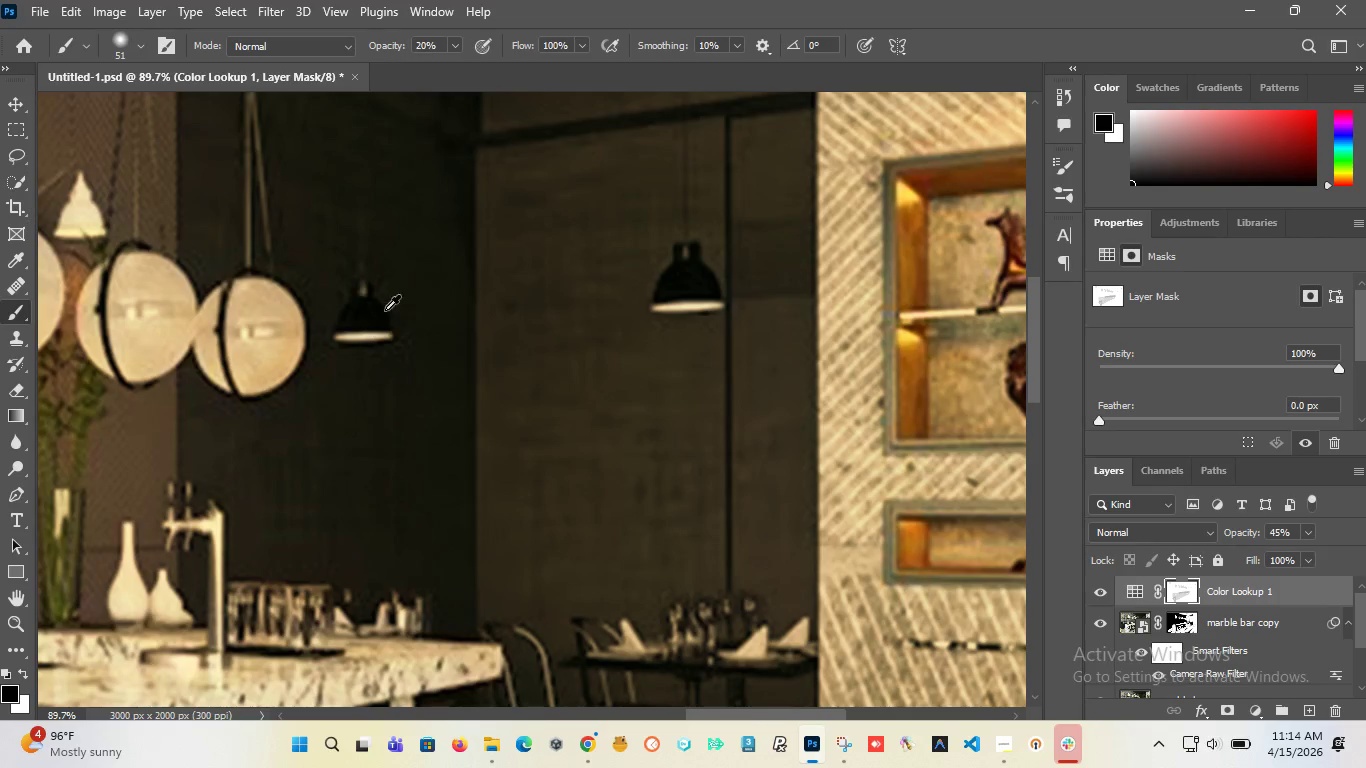 
hold_key(key=AltLeft, duration=1.52)
 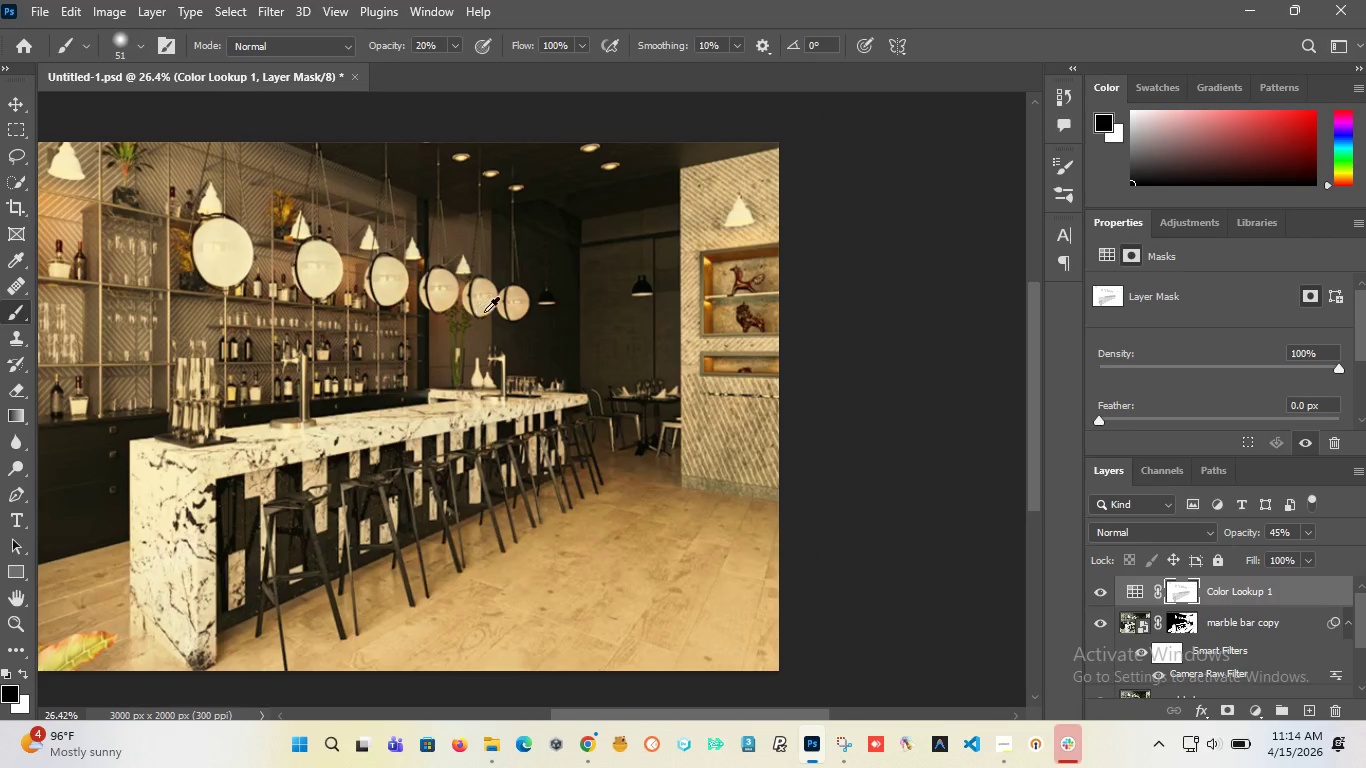 
hold_key(key=AltLeft, duration=1.51)
 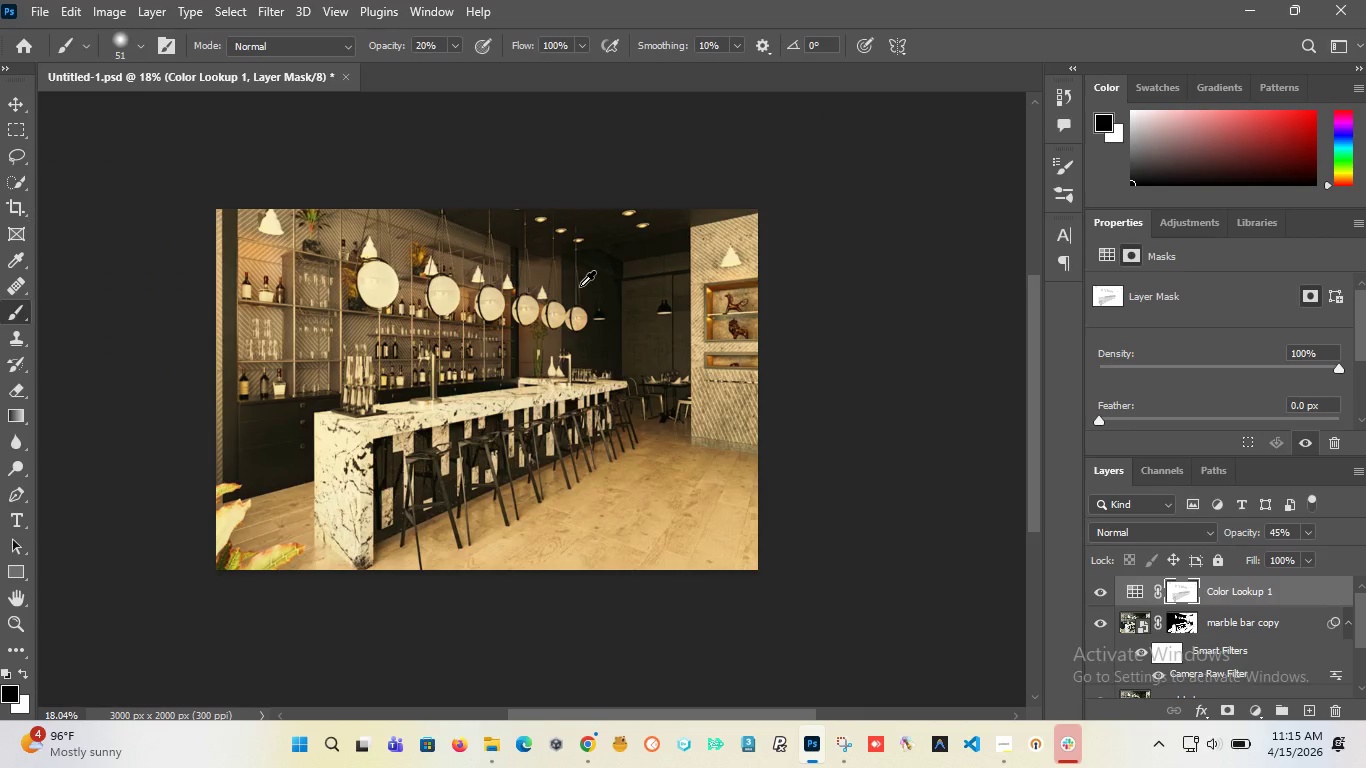 
scroll: coordinate [587, 295], scroll_direction: down, amount: 18.0
 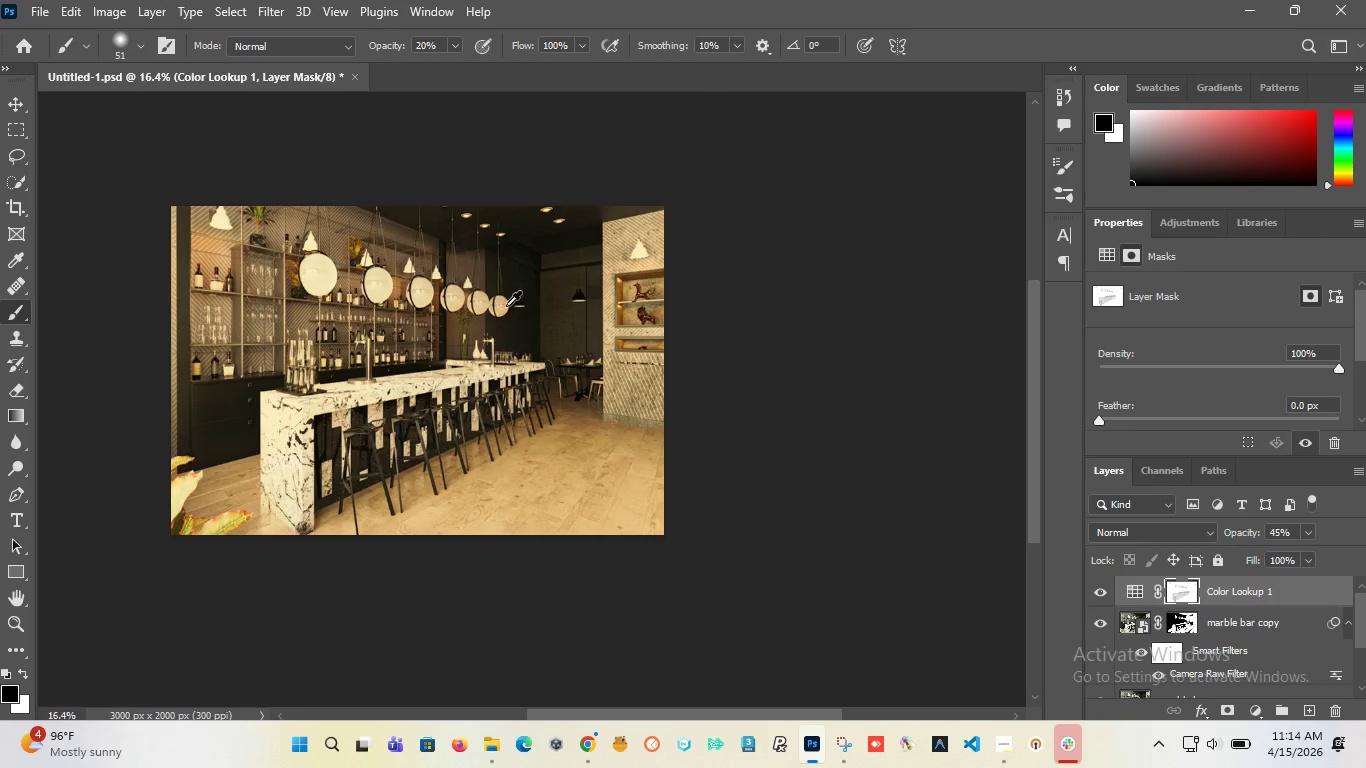 
scroll: coordinate [475, 311], scroll_direction: up, amount: 5.0
 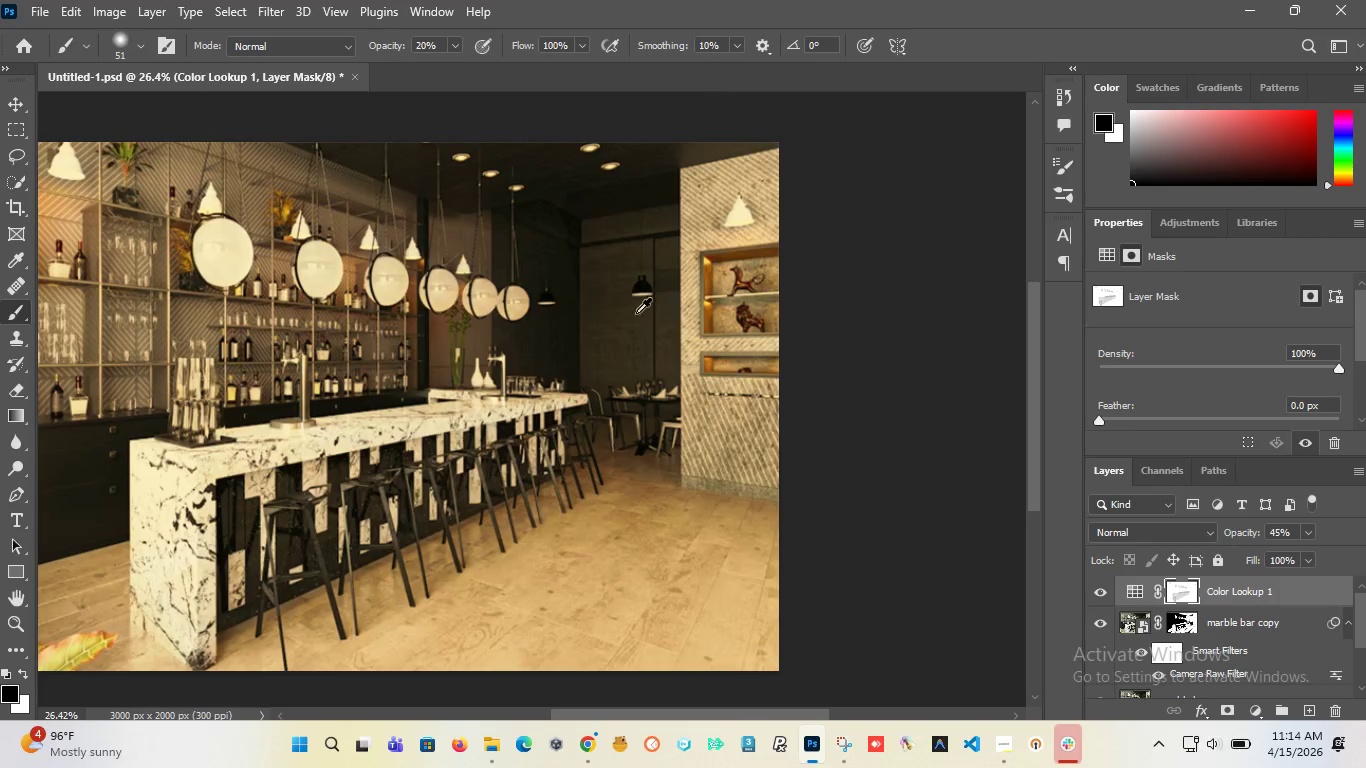 
hold_key(key=AltLeft, duration=1.5)
scroll: coordinate [580, 286], scroll_direction: down, amount: 4.0
 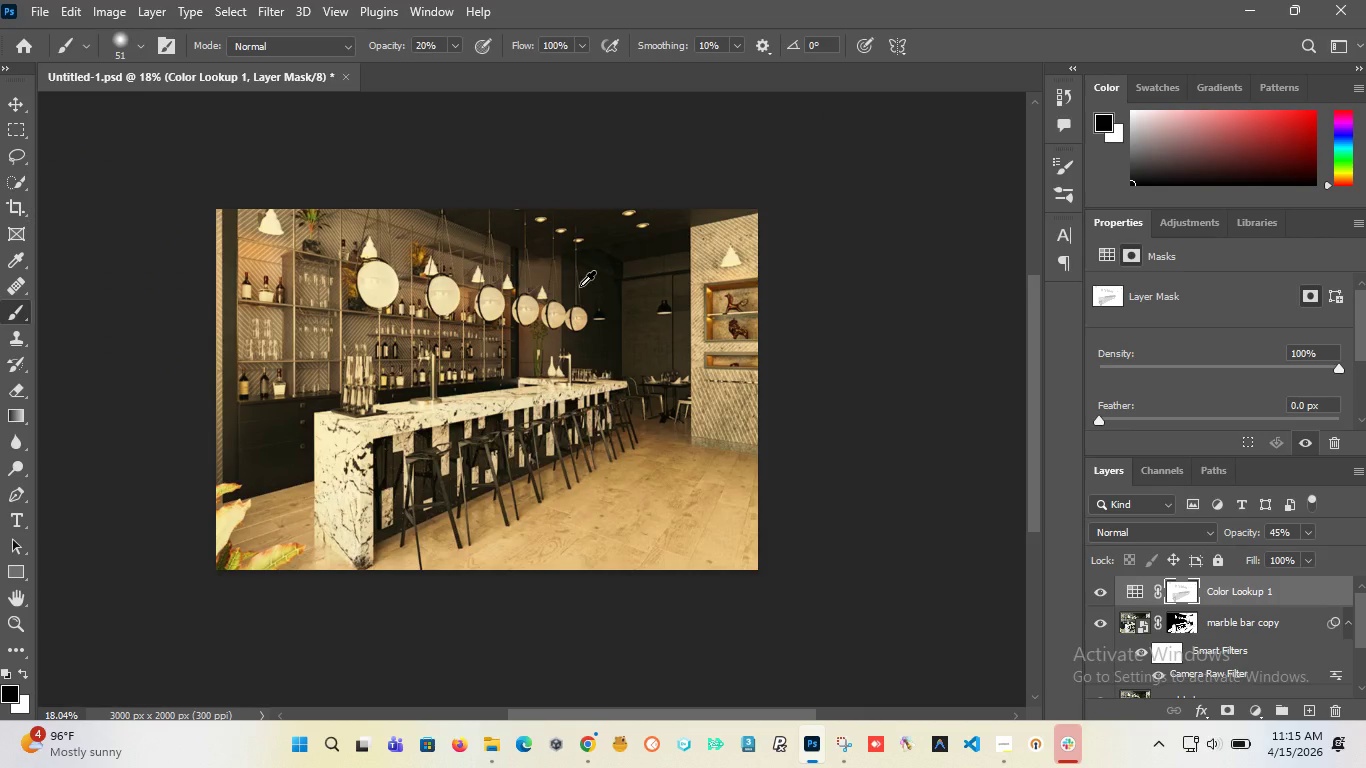 
hold_key(key=AltLeft, duration=1.41)
scroll: coordinate [673, 366], scroll_direction: up, amount: 14.0
 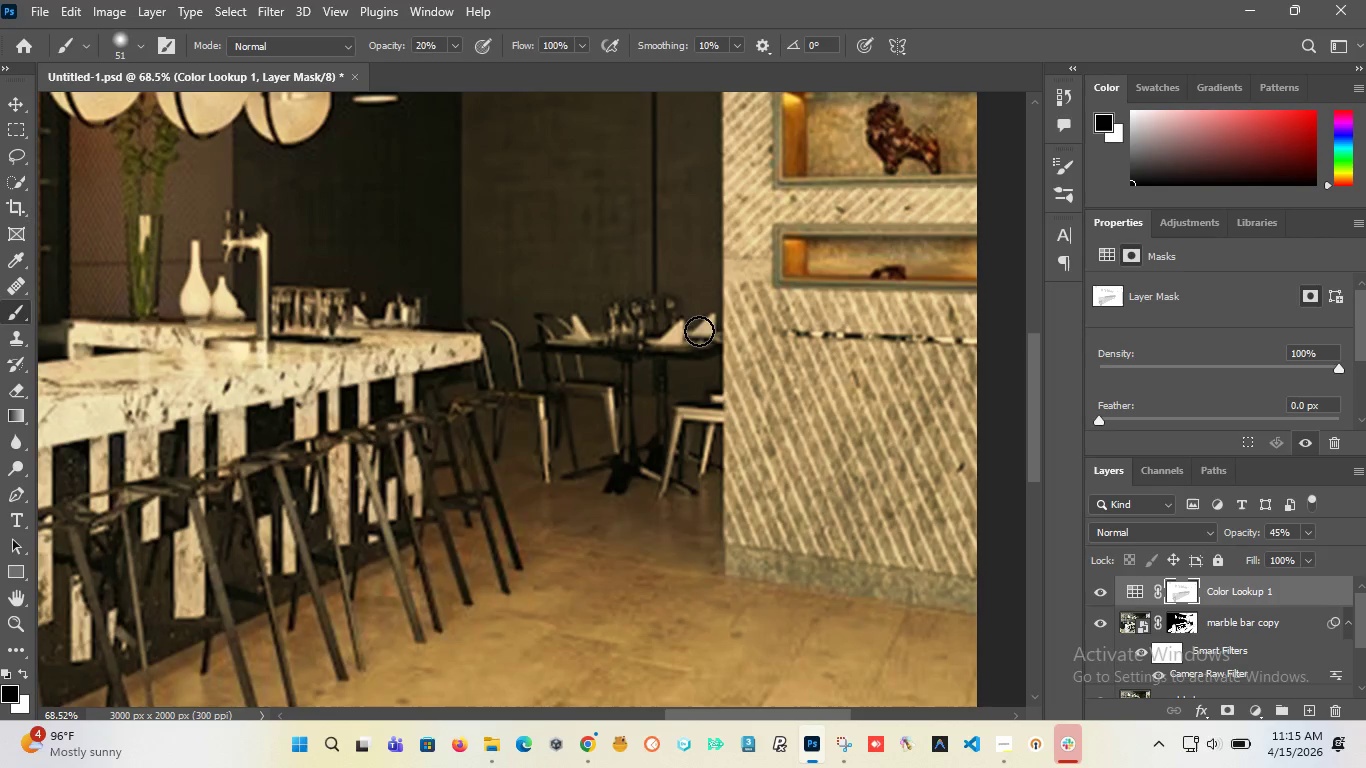 
left_click_drag(start_coordinate=[700, 331], to_coordinate=[708, 444])
 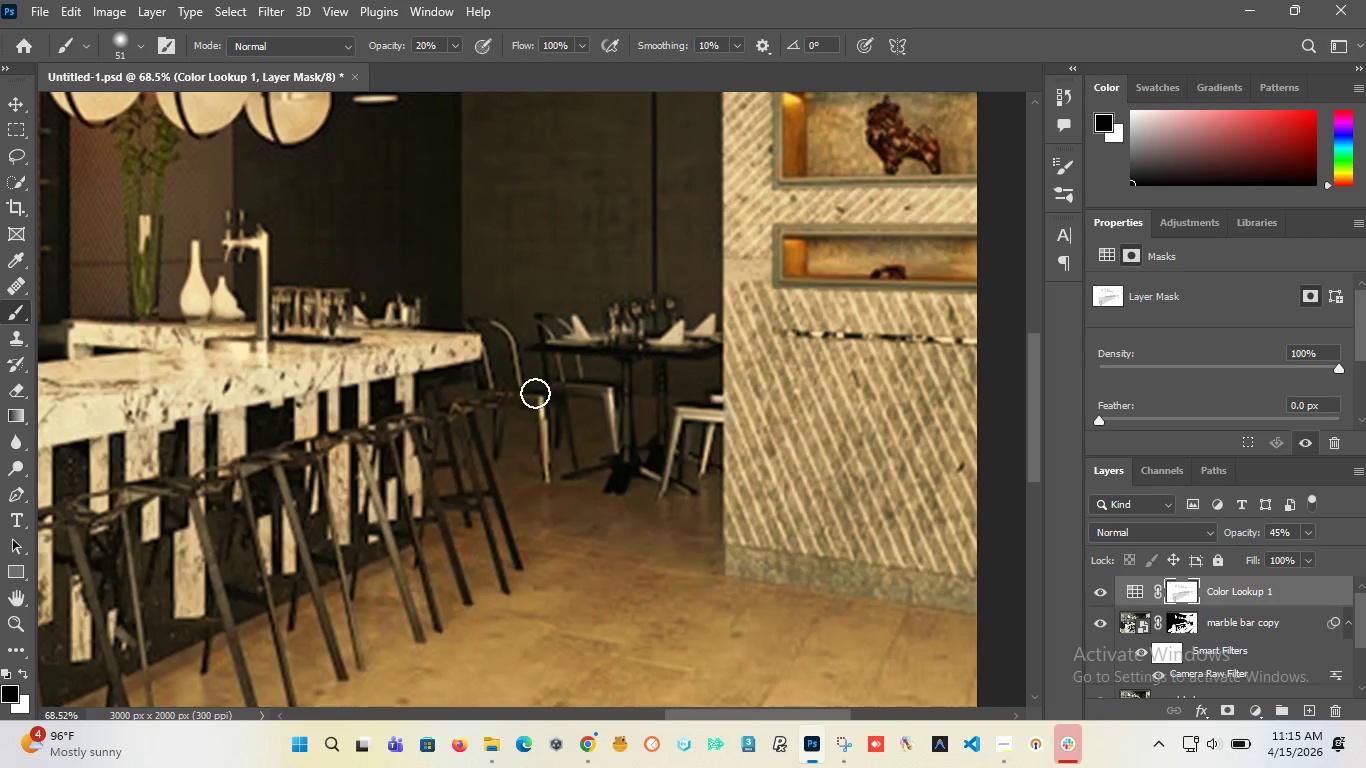 
left_click_drag(start_coordinate=[535, 393], to_coordinate=[263, 321])
 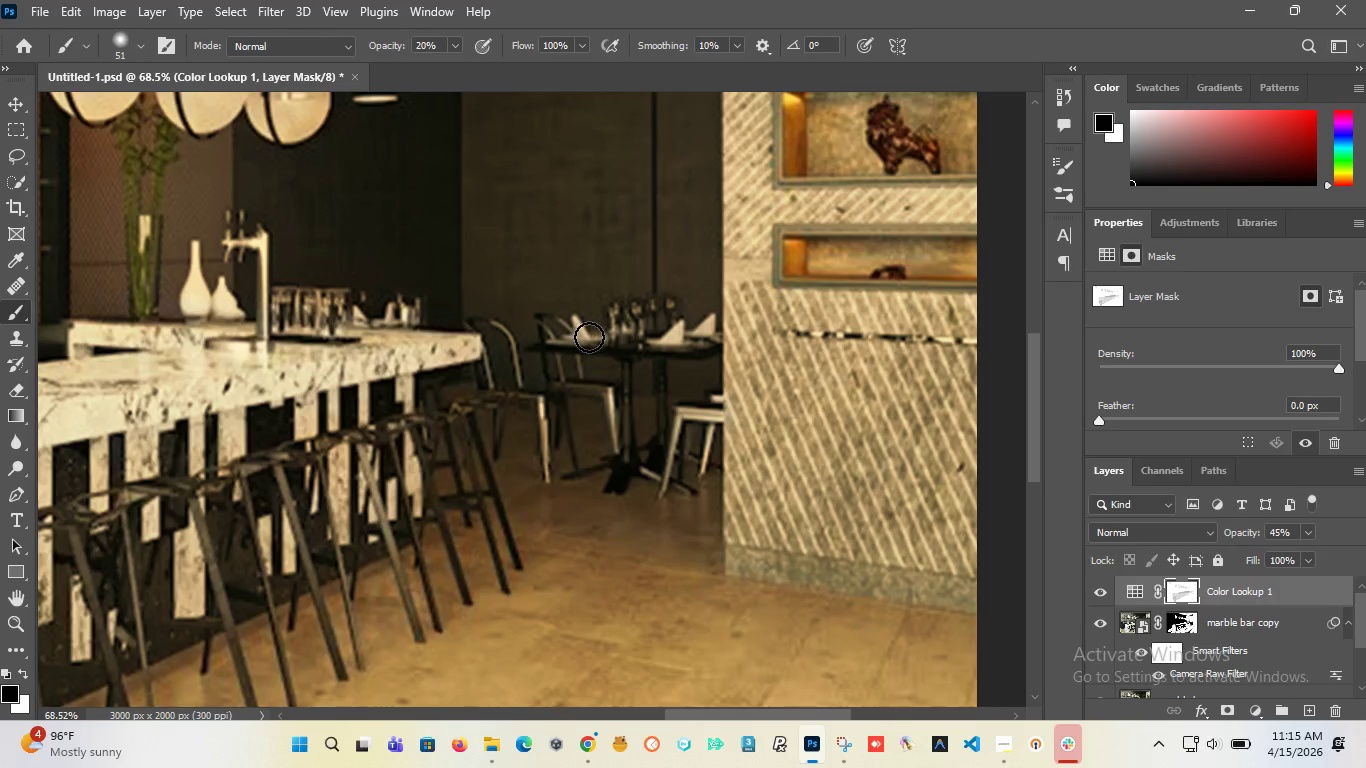 
hold_key(key=AltLeft, duration=1.52)
 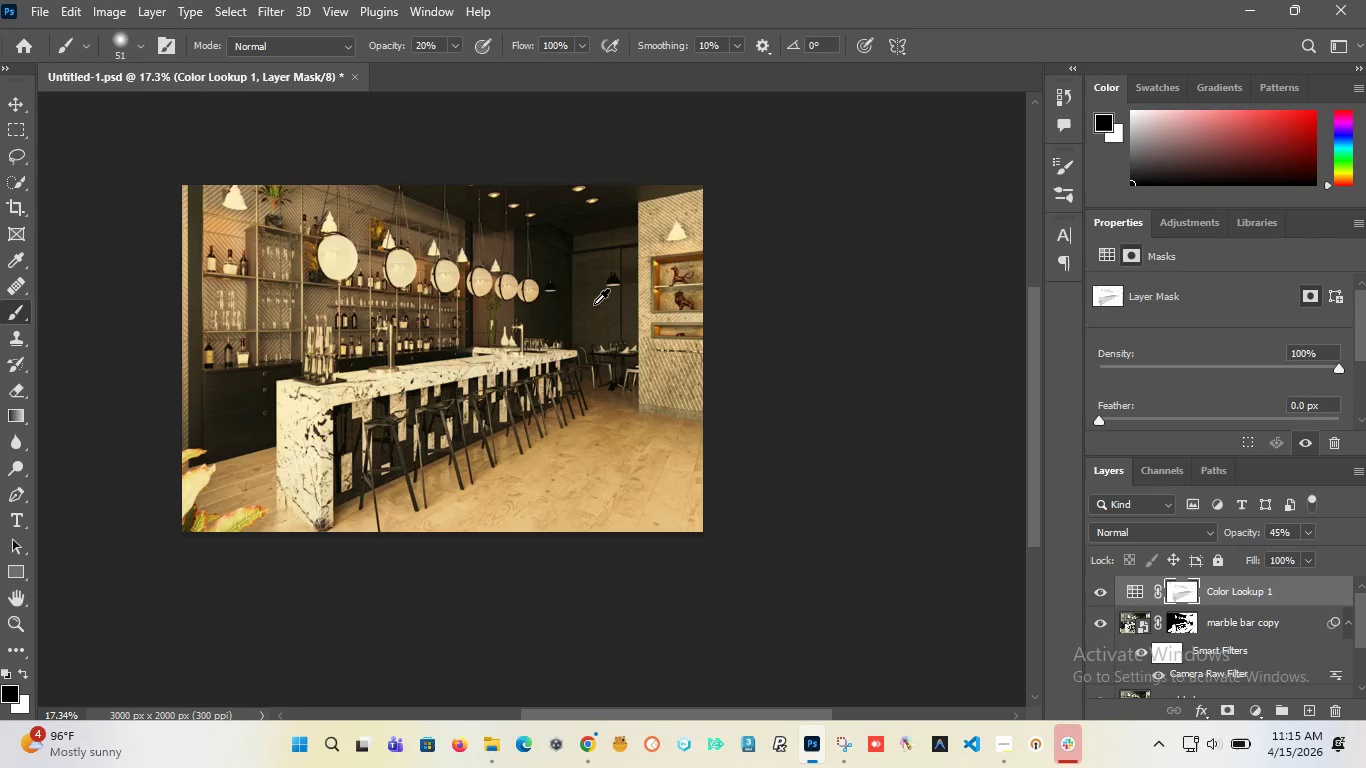 
hold_key(key=AltLeft, duration=1.5)
 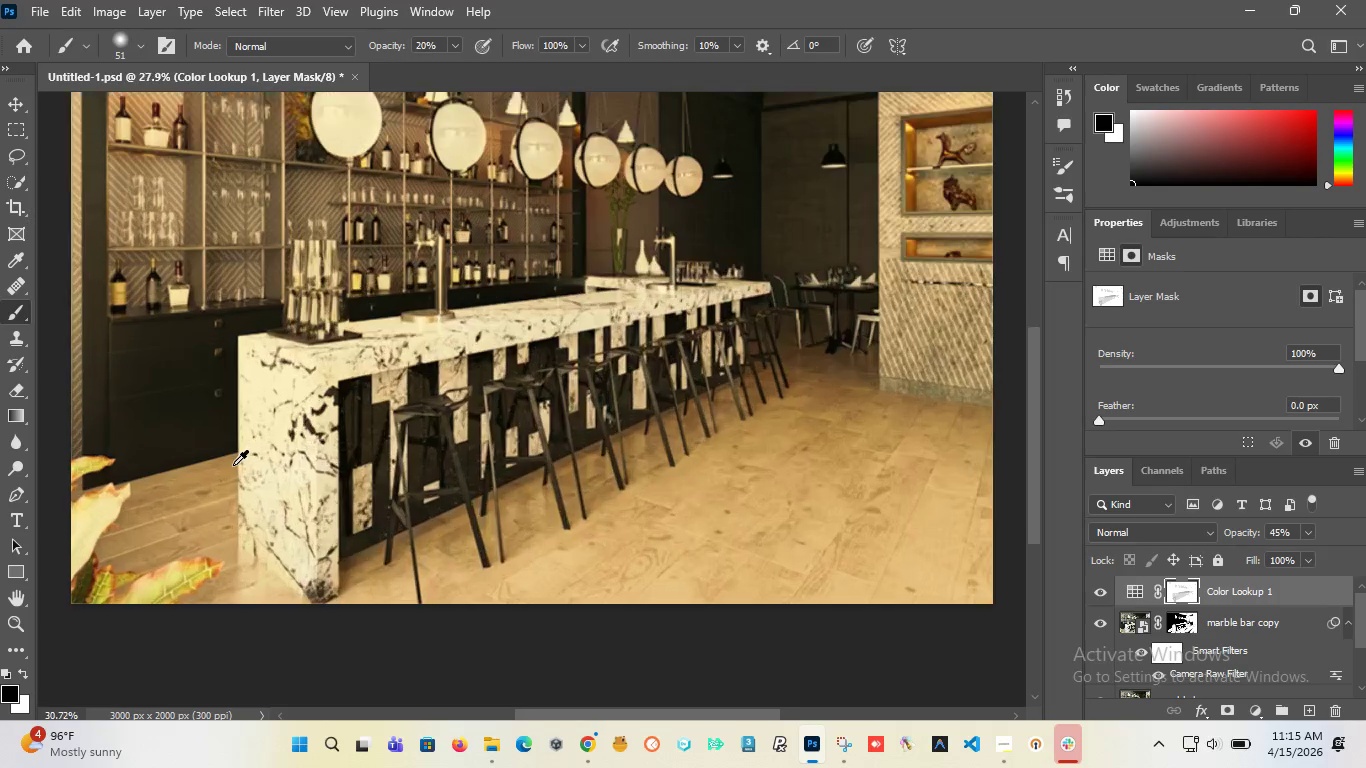 
scroll: coordinate [594, 306], scroll_direction: down, amount: 15.0
 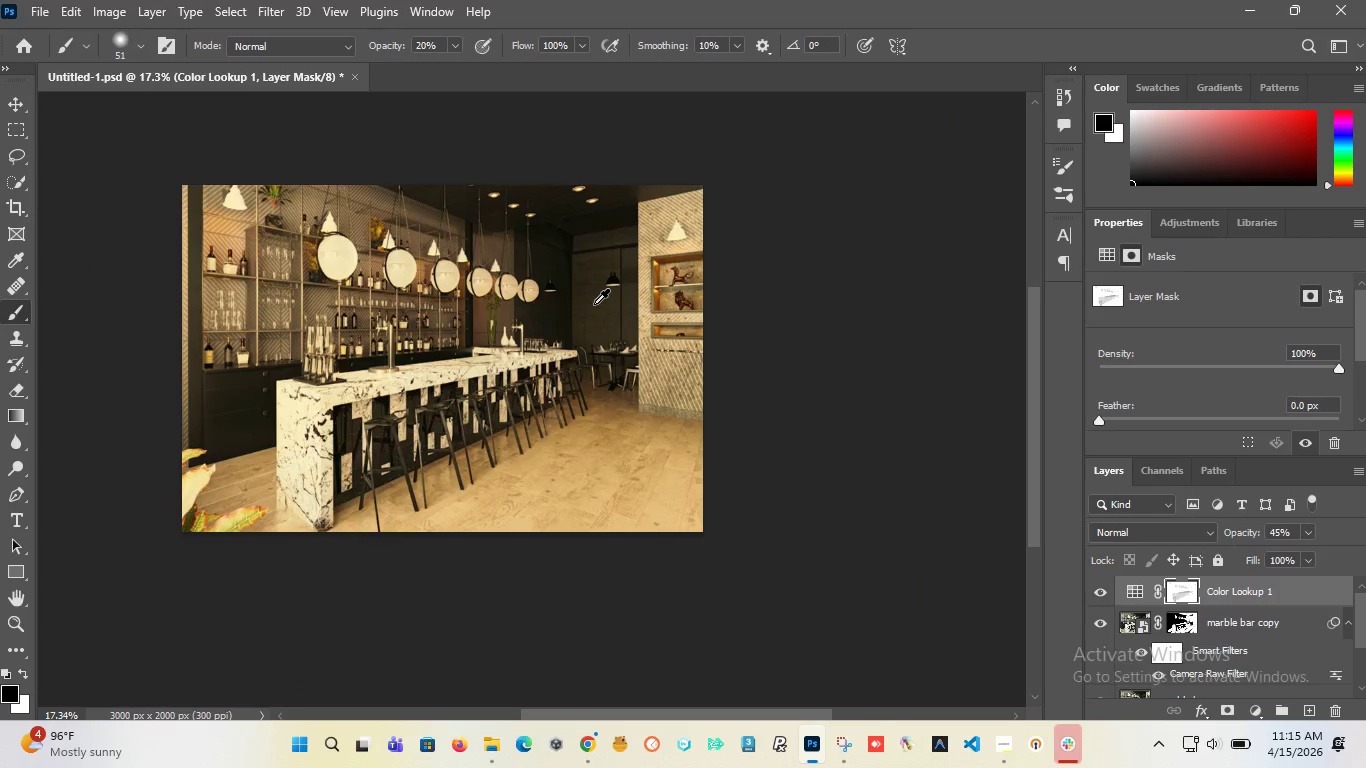 
hold_key(key=AltLeft, duration=1.5)
 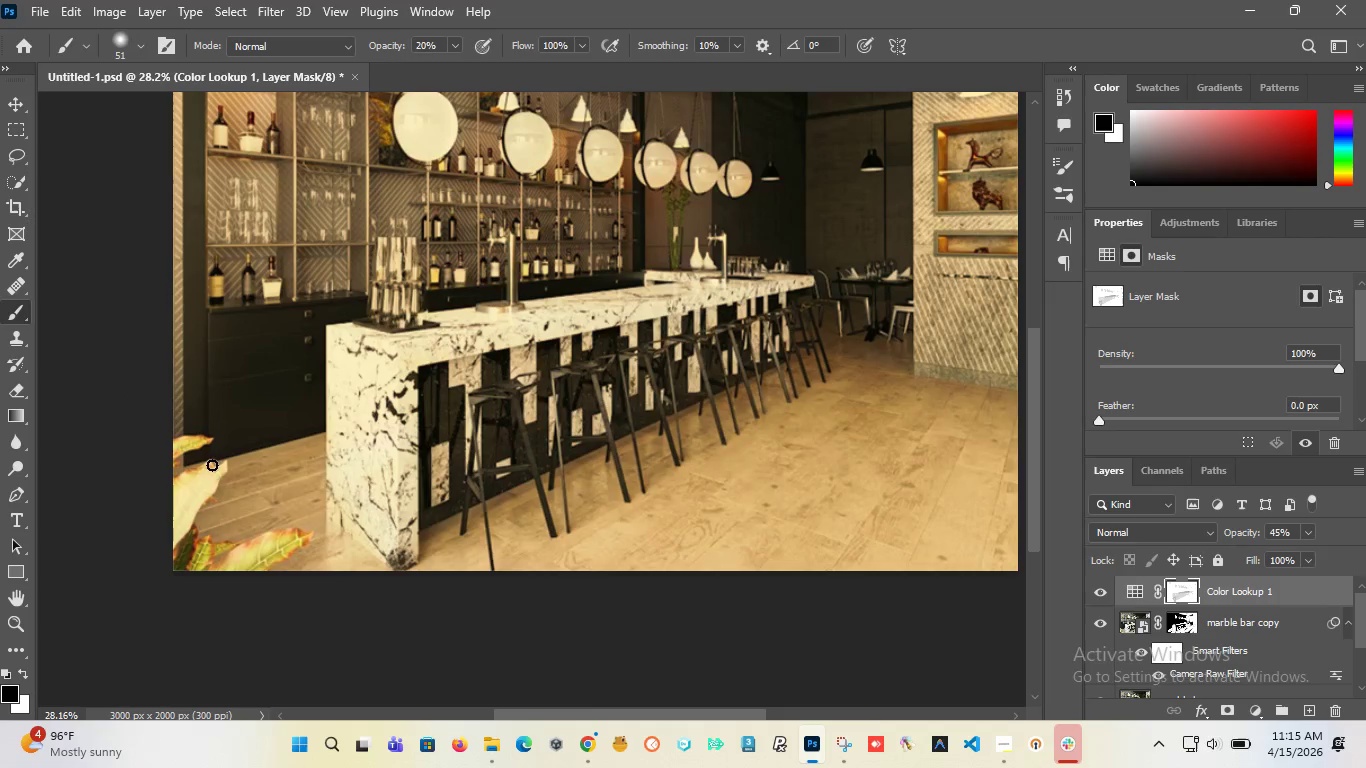 
key(Alt+AltLeft)
 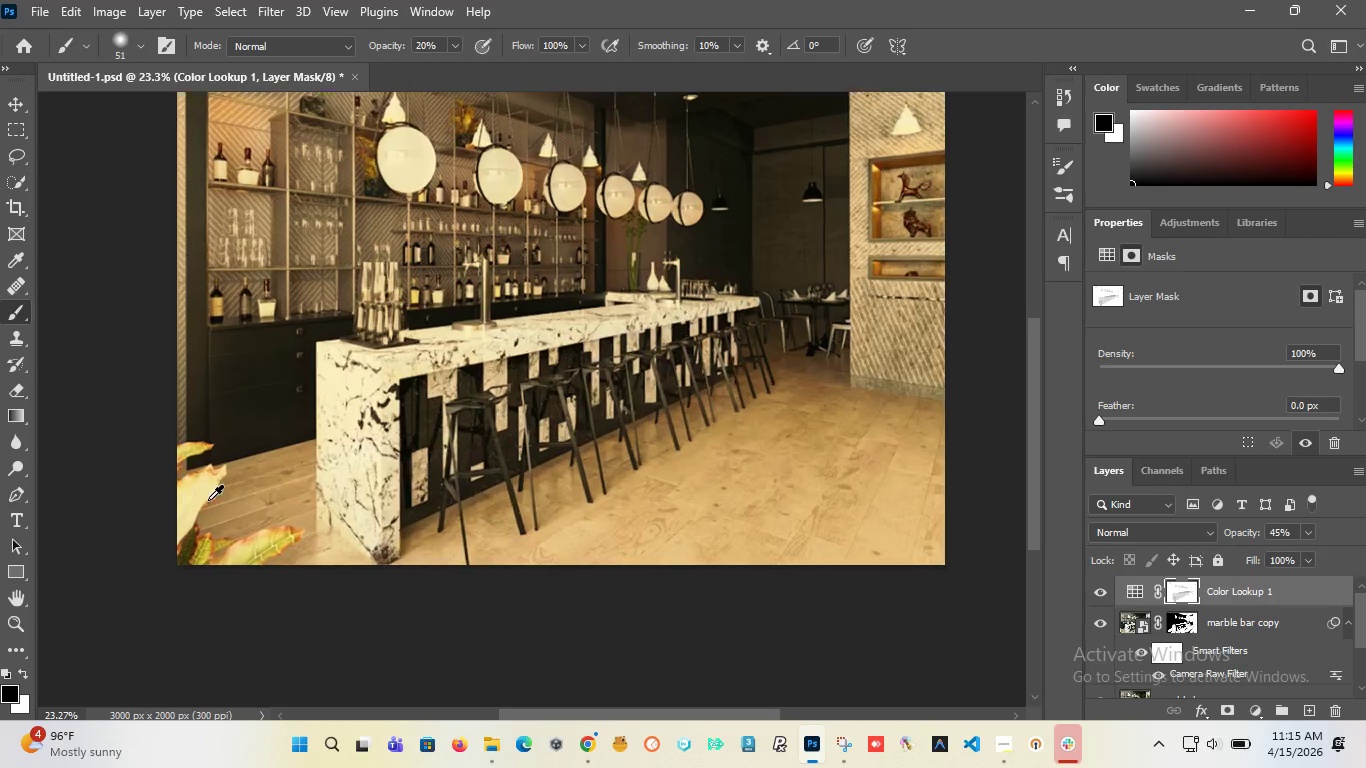 
key(Alt+AltLeft)
 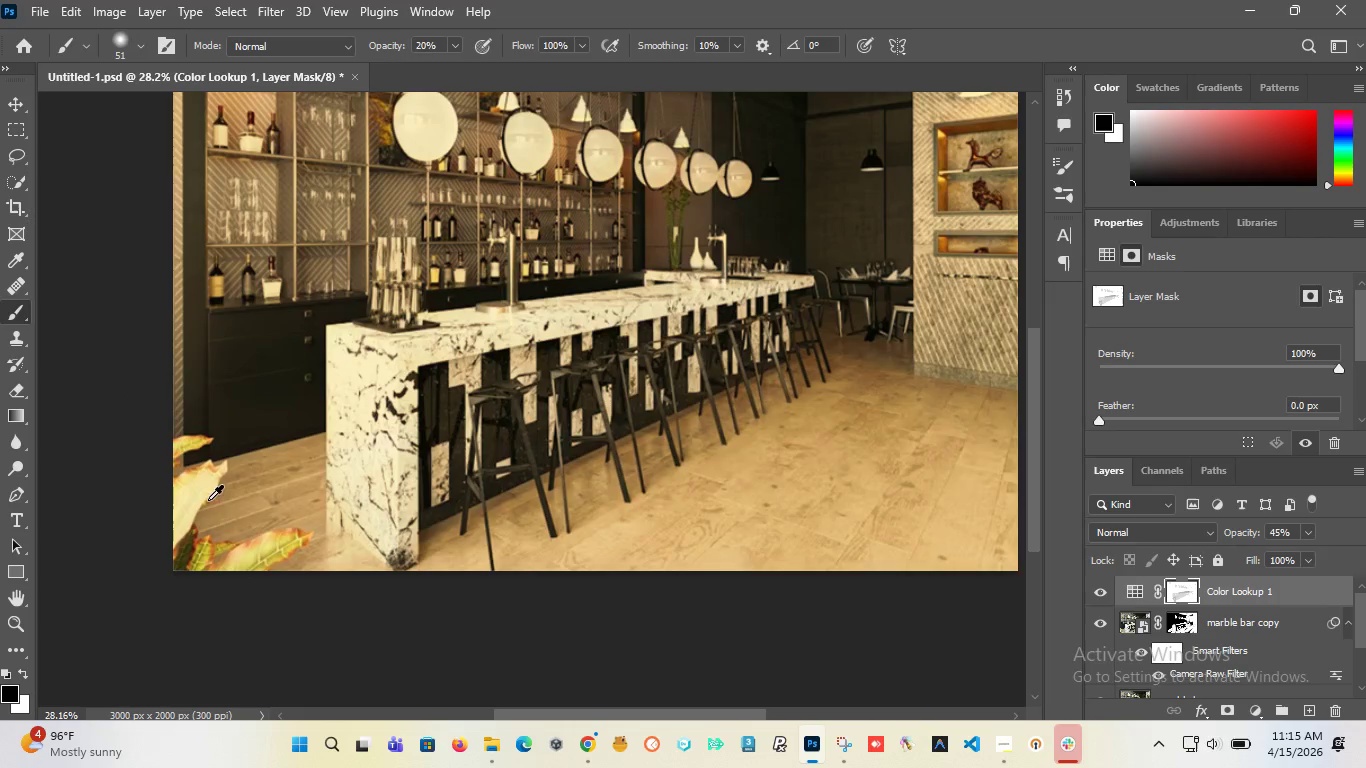 
key(Alt+AltLeft)
 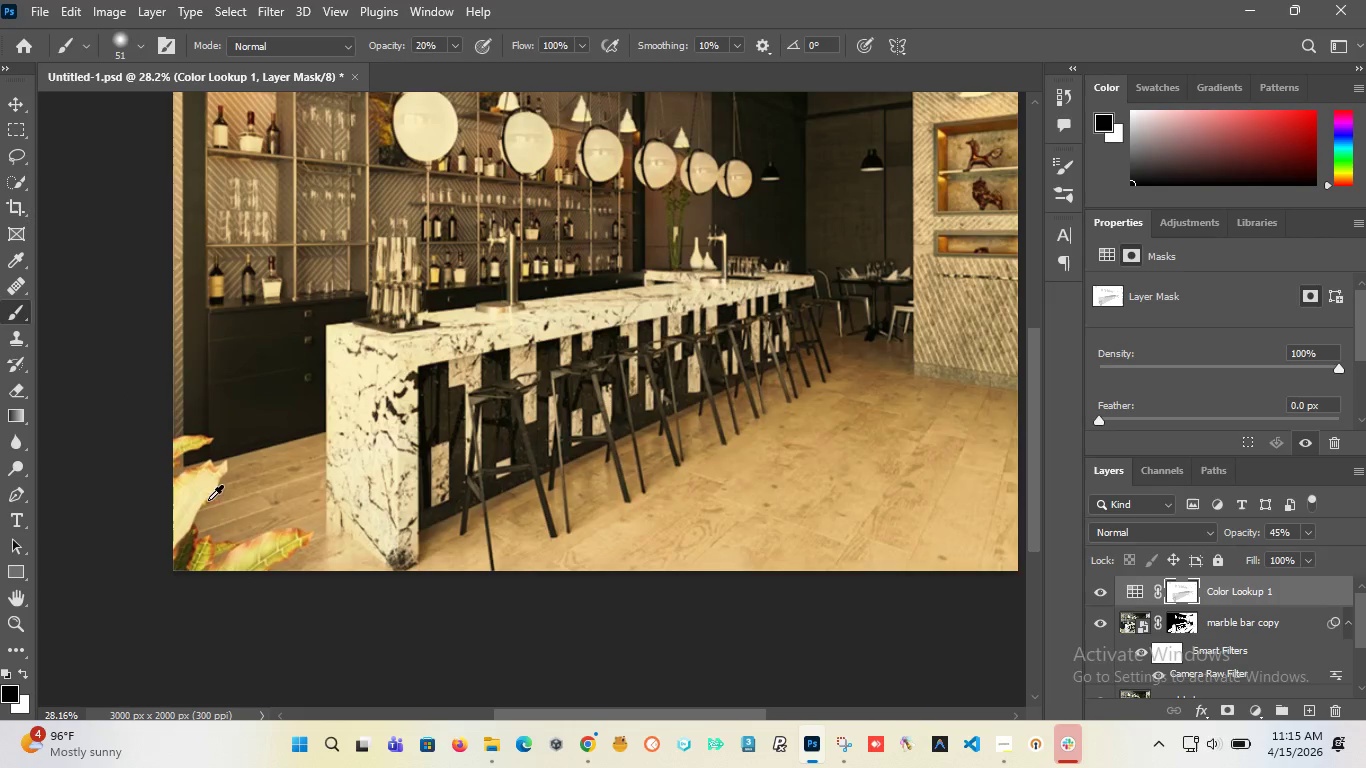 
key(Alt+AltLeft)
 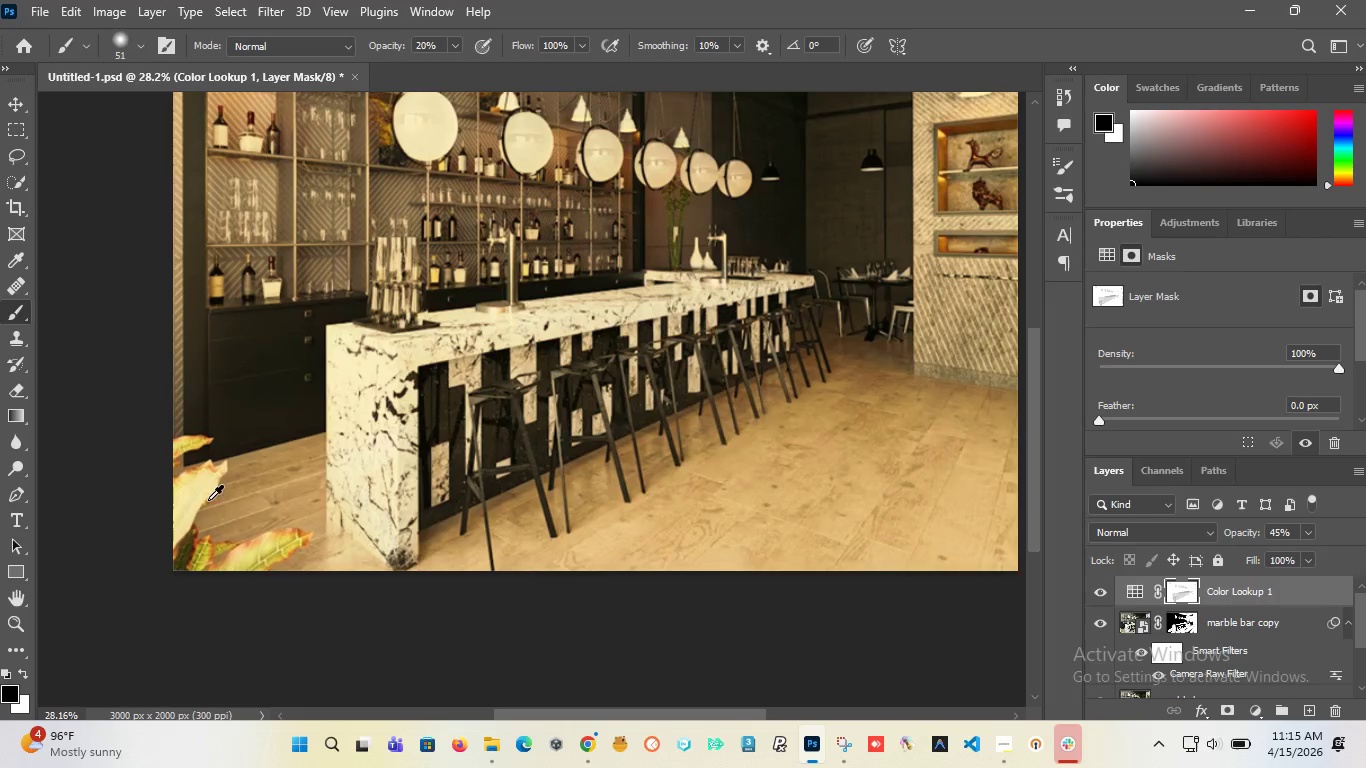 
key(Alt+AltLeft)
 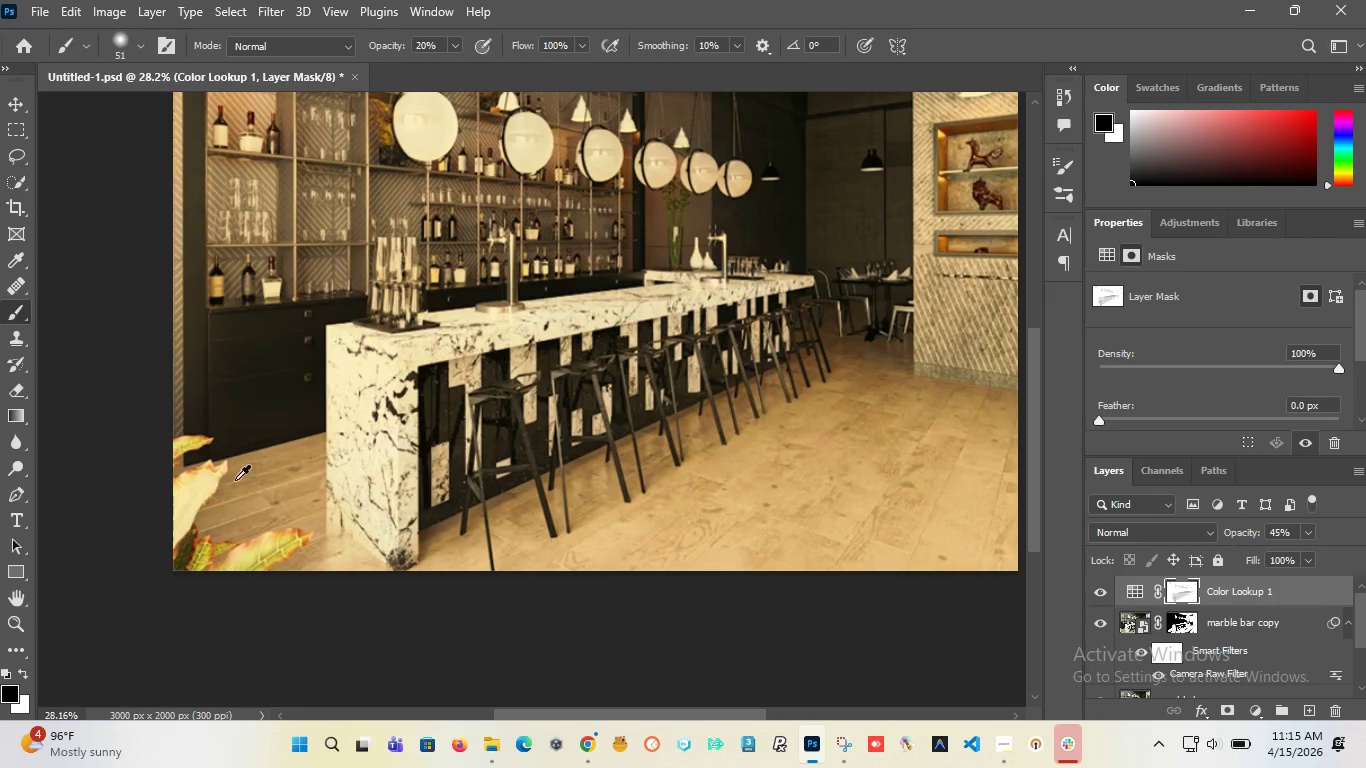 
key(Alt+AltLeft)
 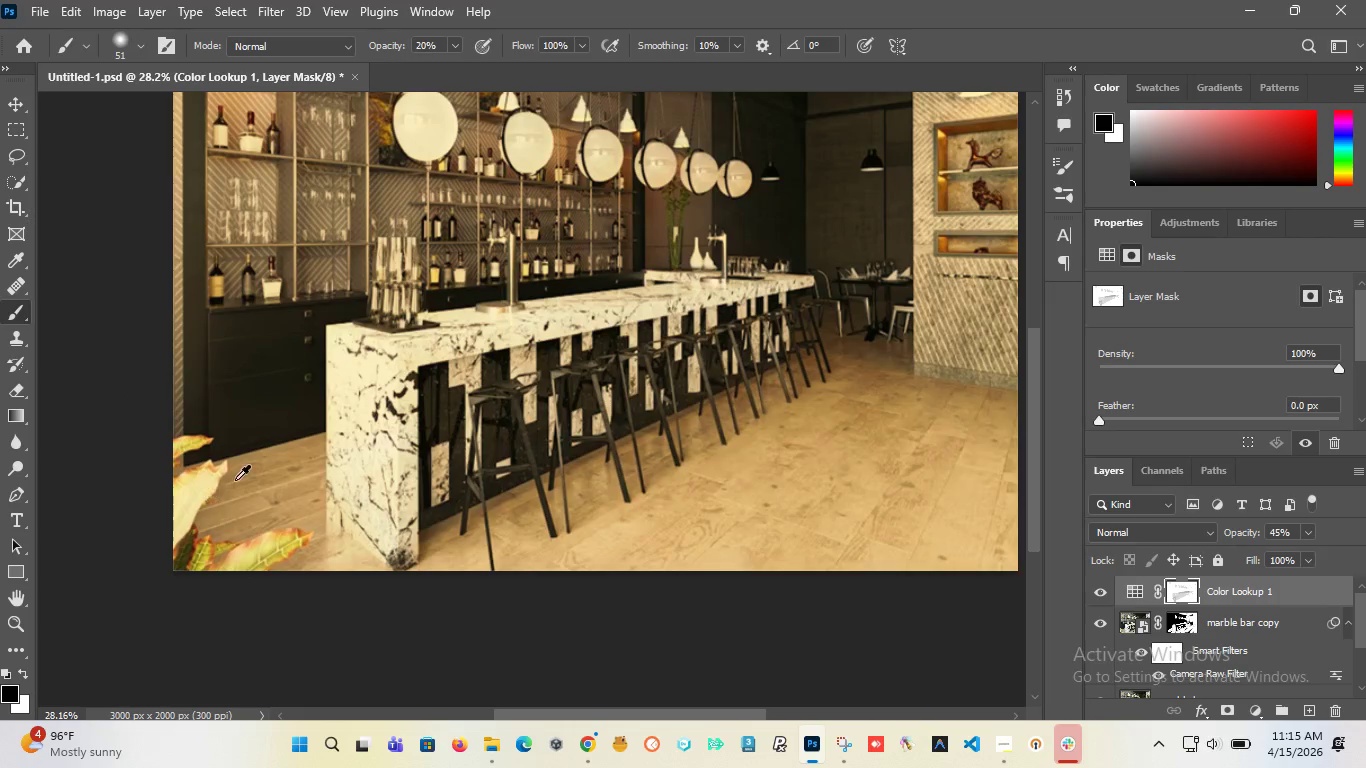 
key(Alt+AltLeft)
 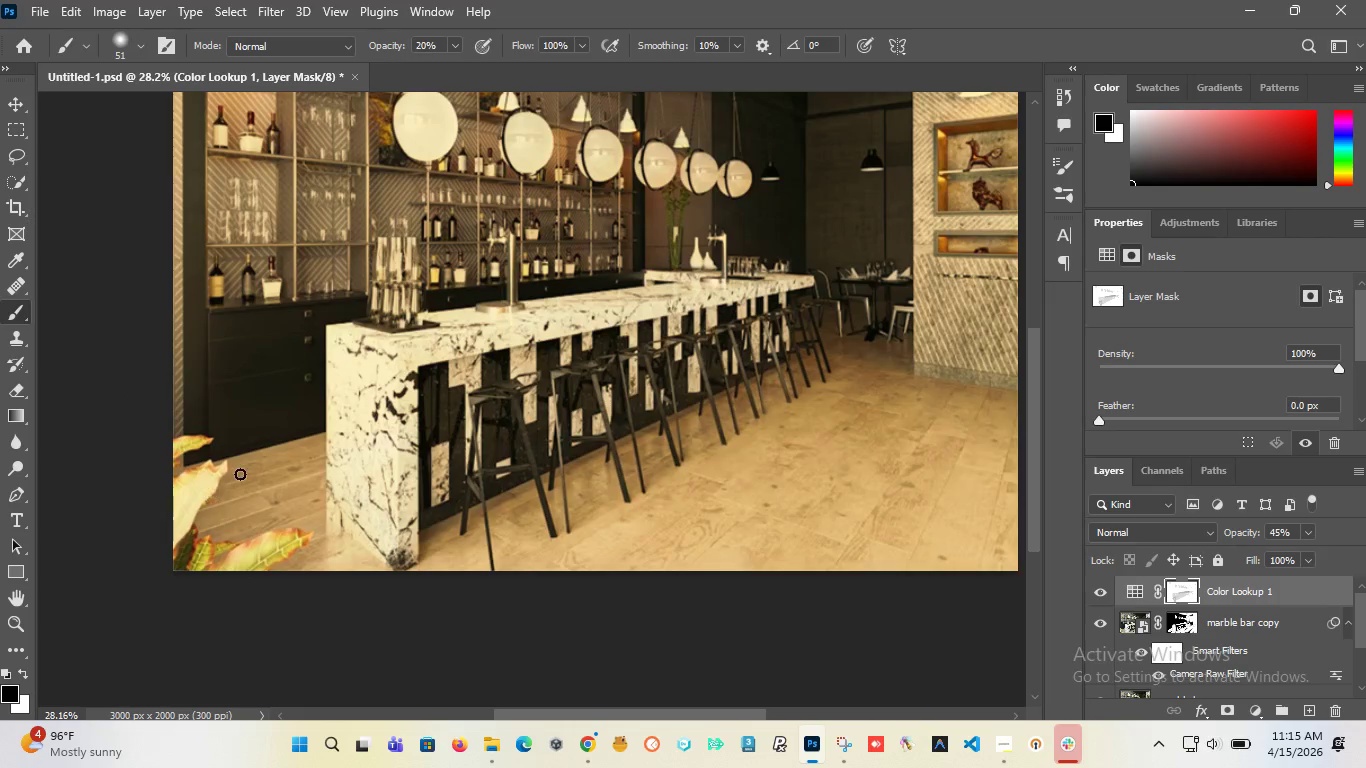 
key(Alt+AltLeft)
 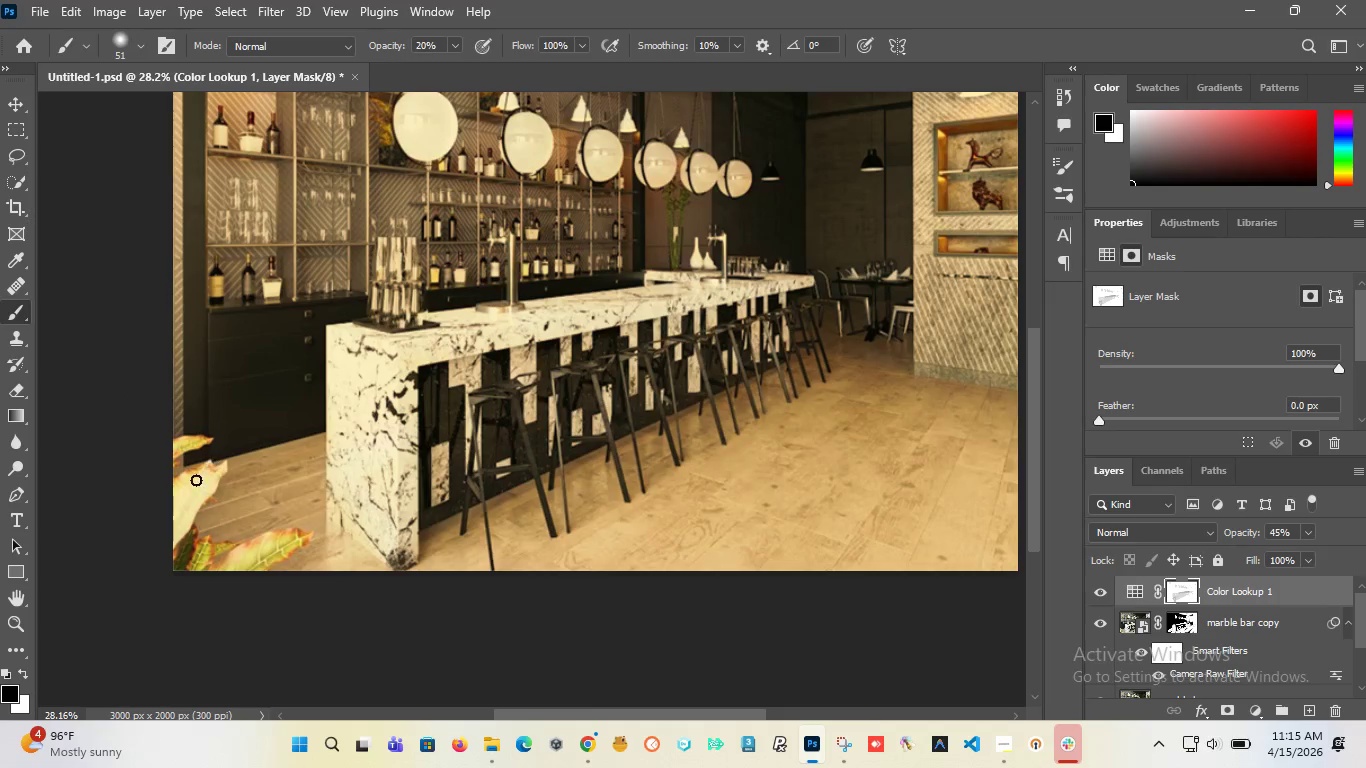 
scroll: coordinate [208, 500], scroll_direction: up, amount: 5.0
 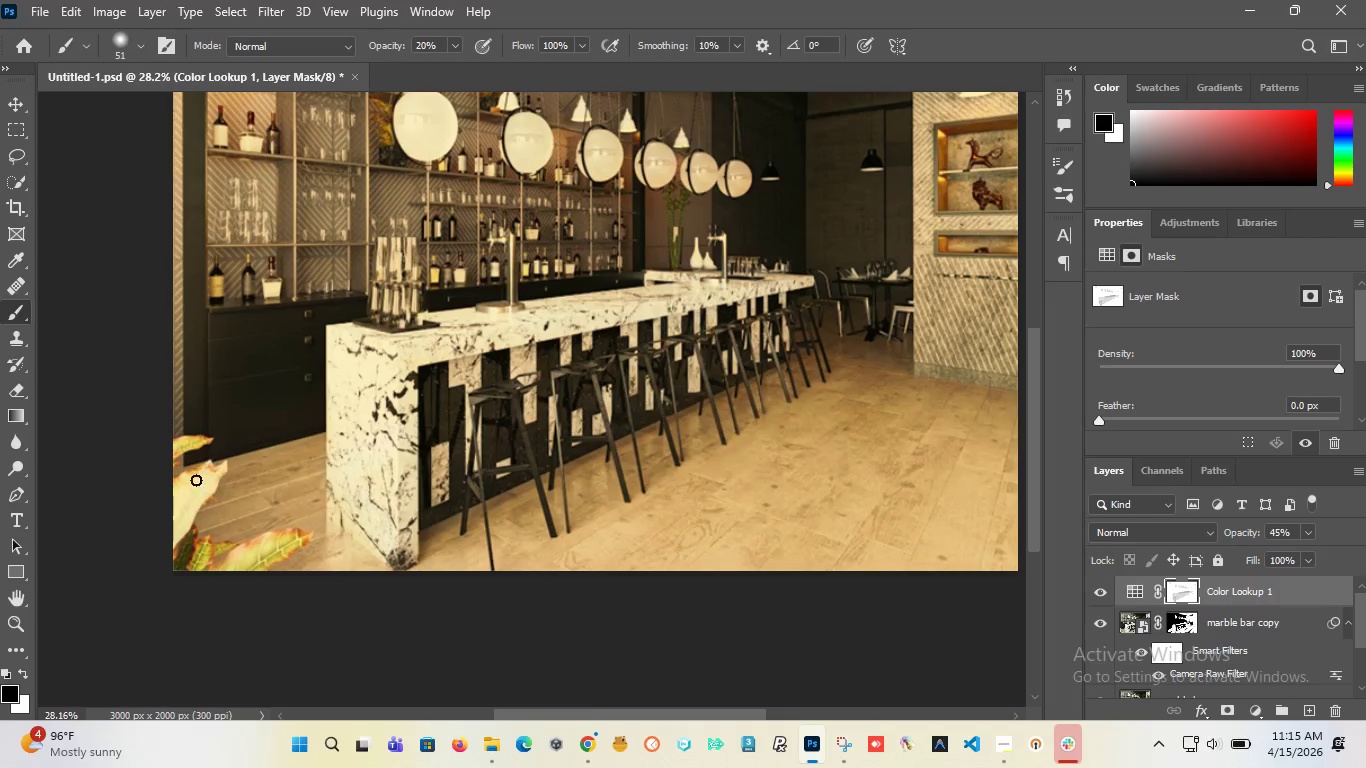 
left_click_drag(start_coordinate=[208, 465], to_coordinate=[272, 548])
 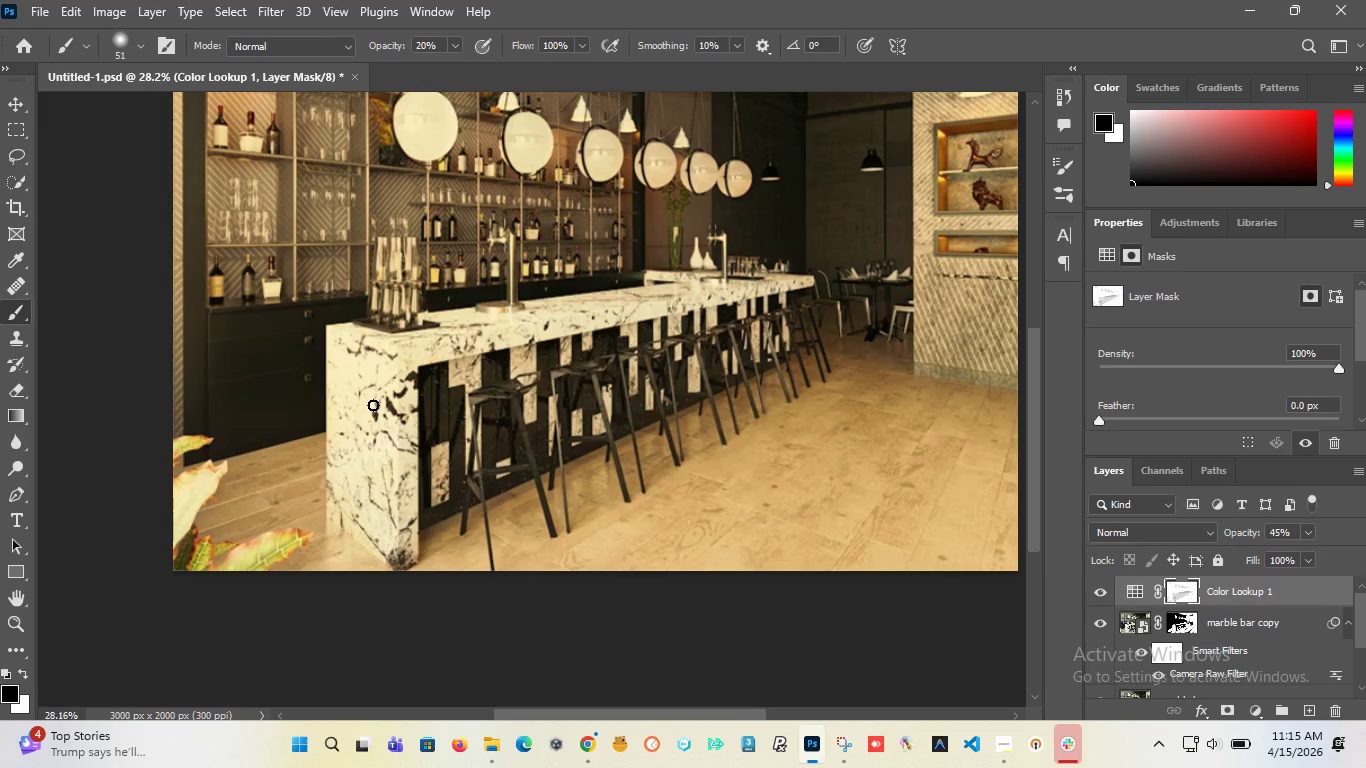 
hold_key(key=AltLeft, duration=1.47)
scroll: coordinate [373, 405], scroll_direction: down, amount: 6.0
 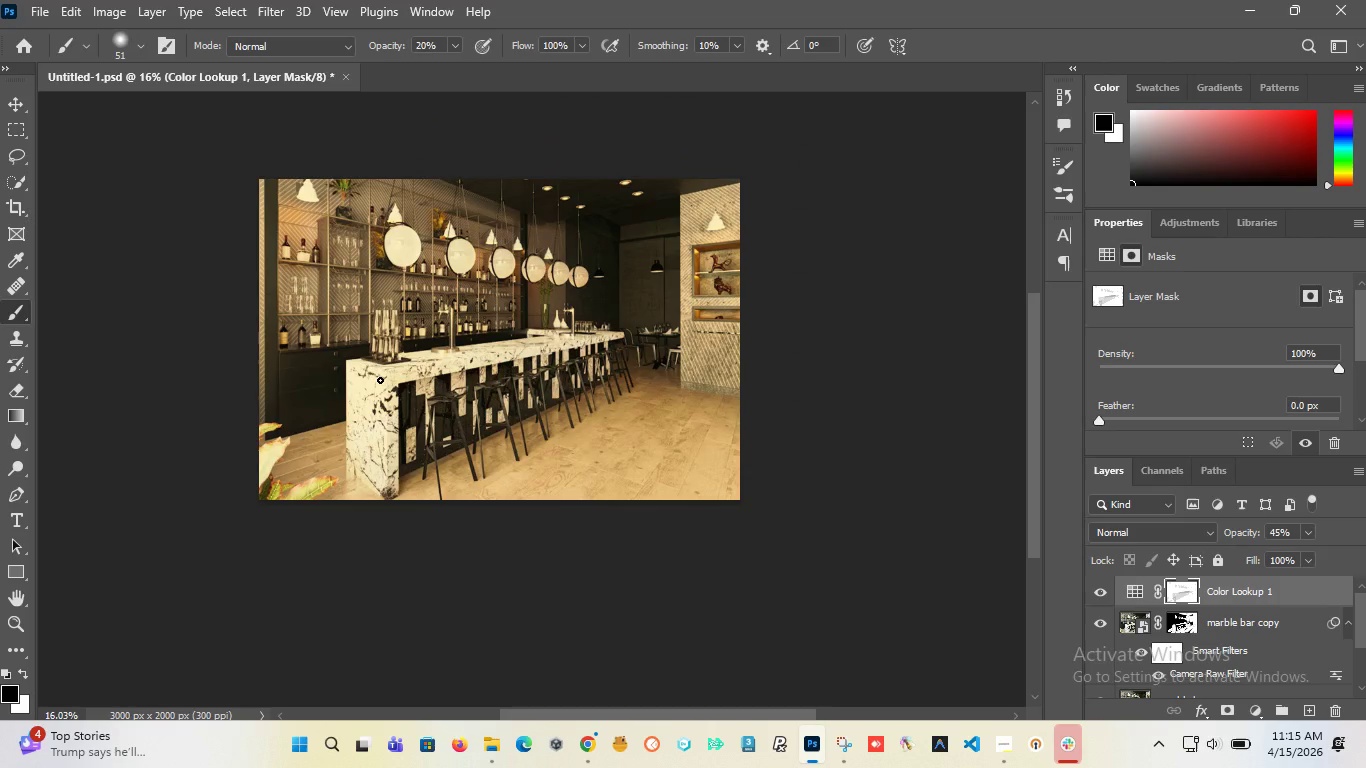 
wait(15.55)
 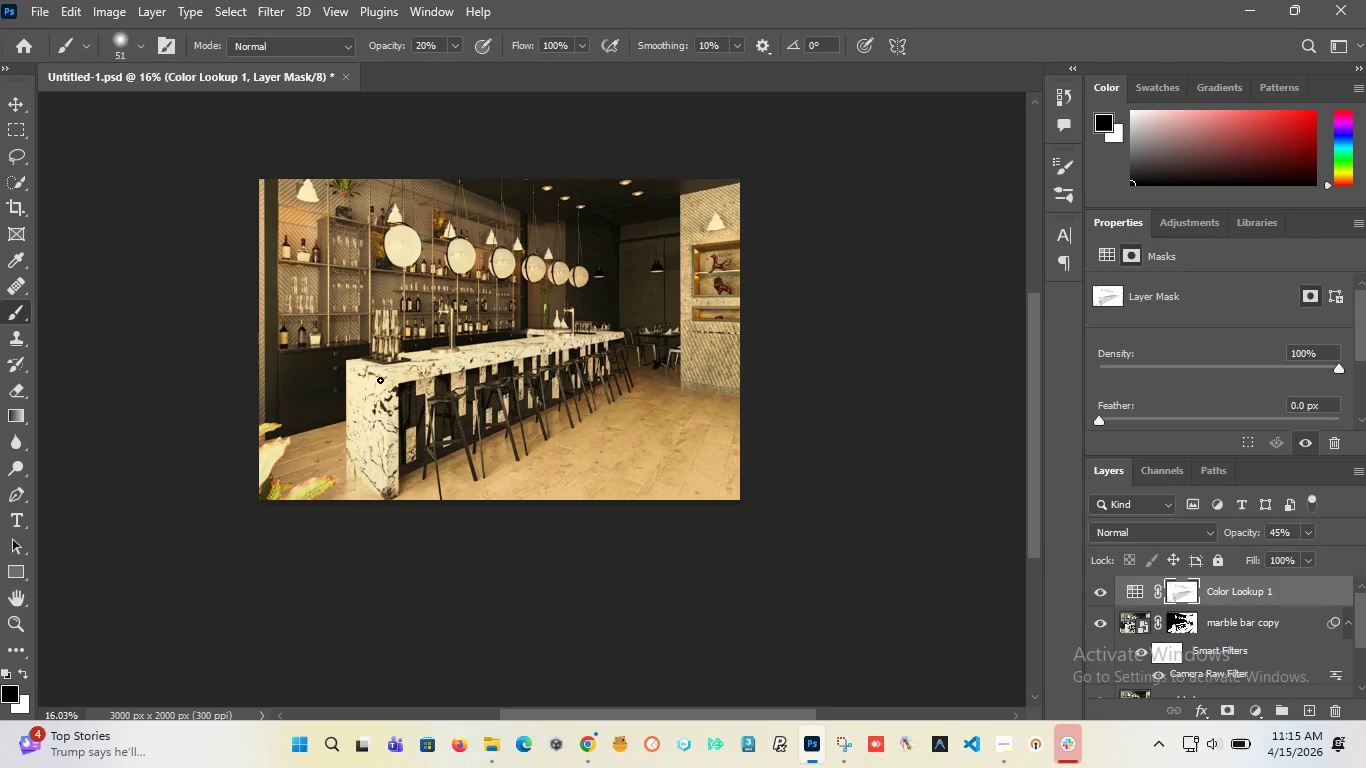 
hold_key(key=AltLeft, duration=1.51)
hold_key(key=AltLeft, duration=1.5)
scroll: coordinate [714, 239], scroll_direction: up, amount: 3.0
 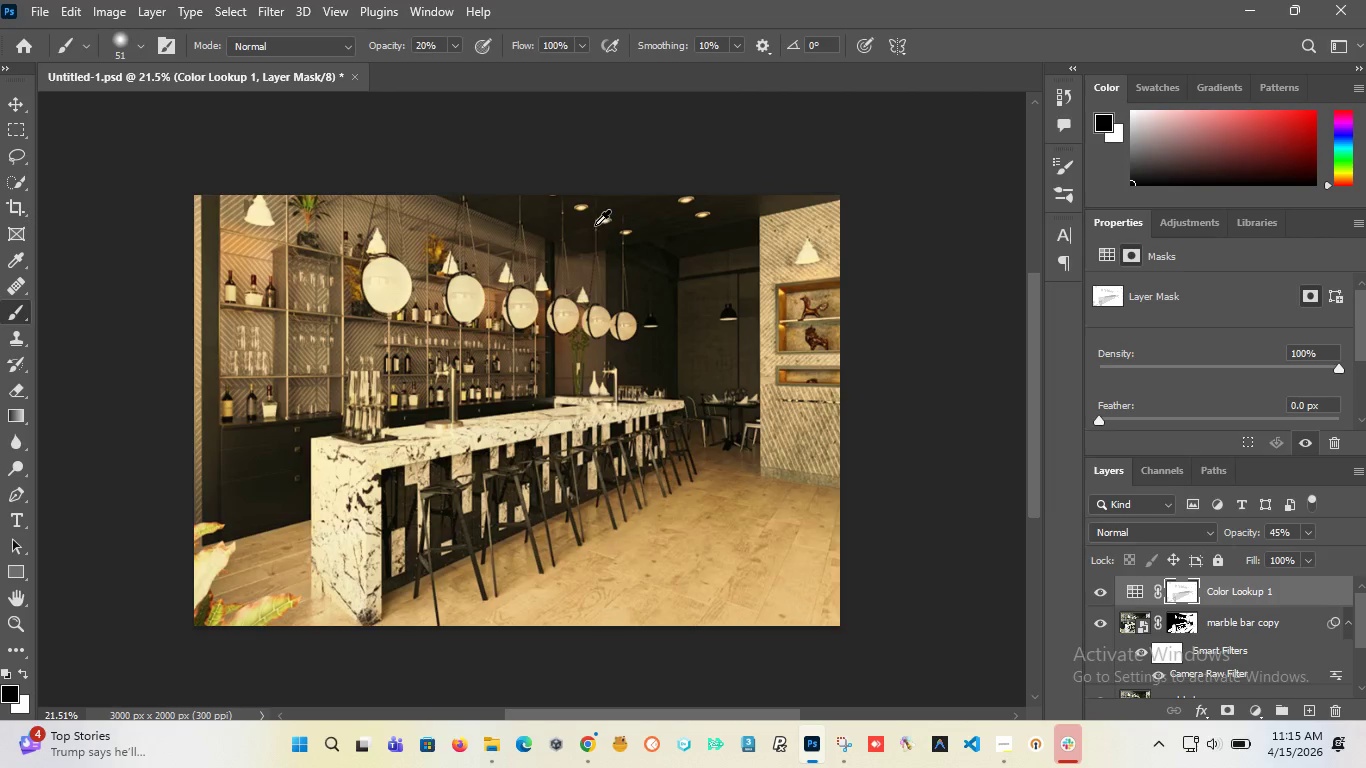 
hold_key(key=AltLeft, duration=0.44)
 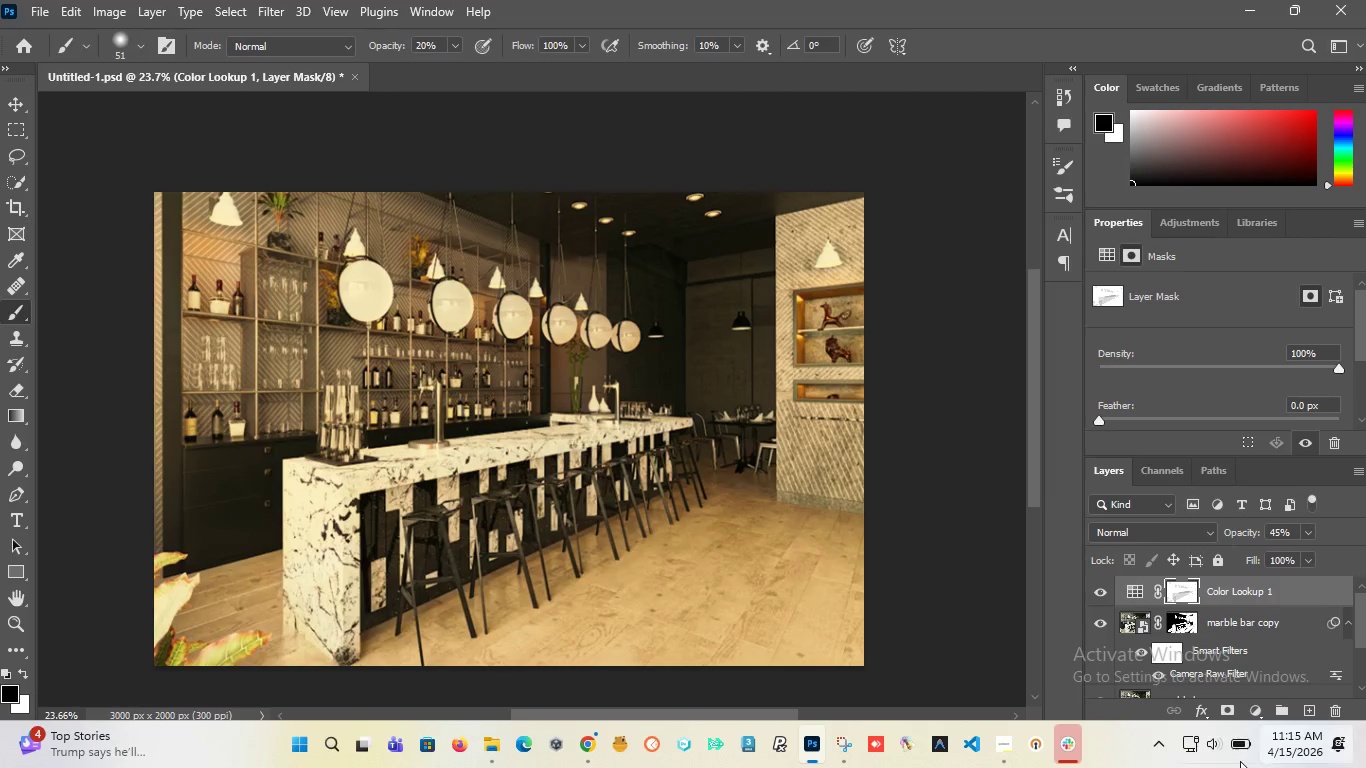 
scroll: coordinate [595, 225], scroll_direction: up, amount: 1.0
 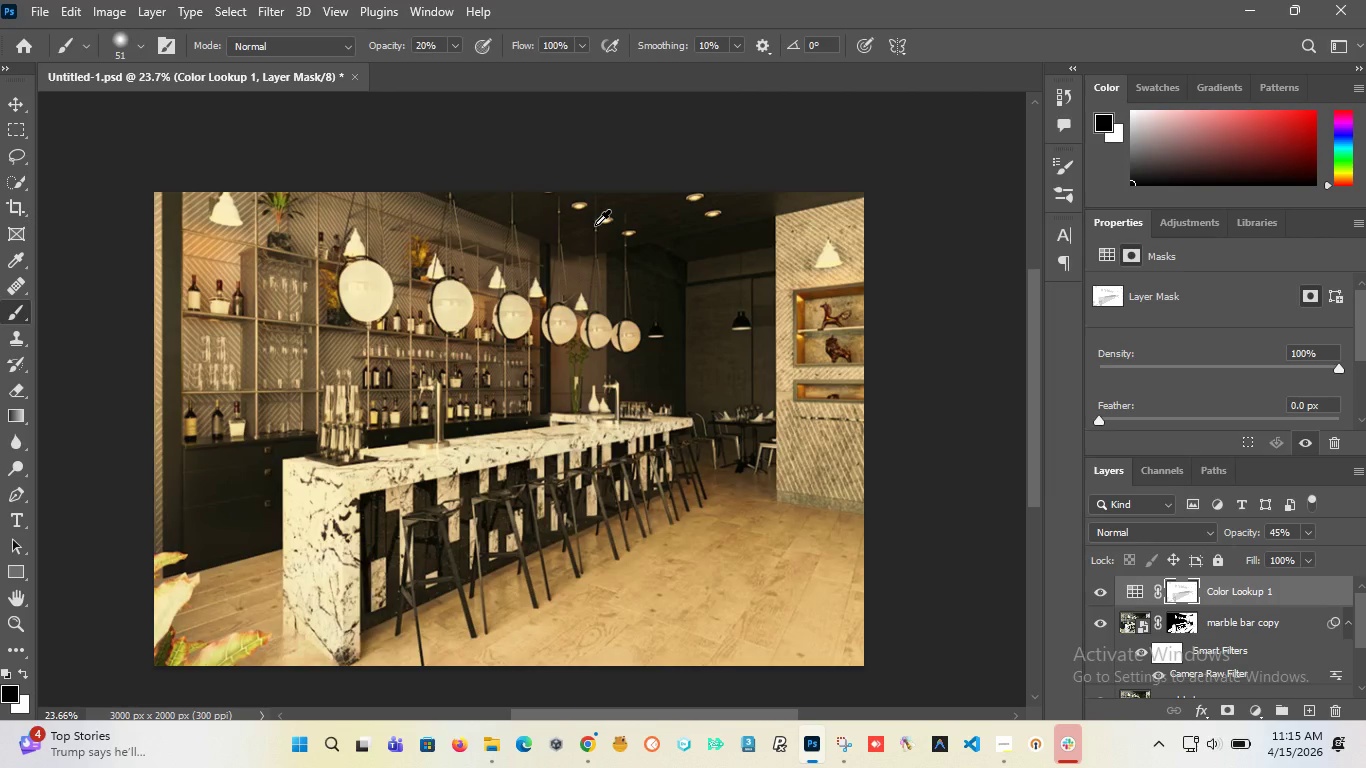 
mouse_move([1075, 708])
 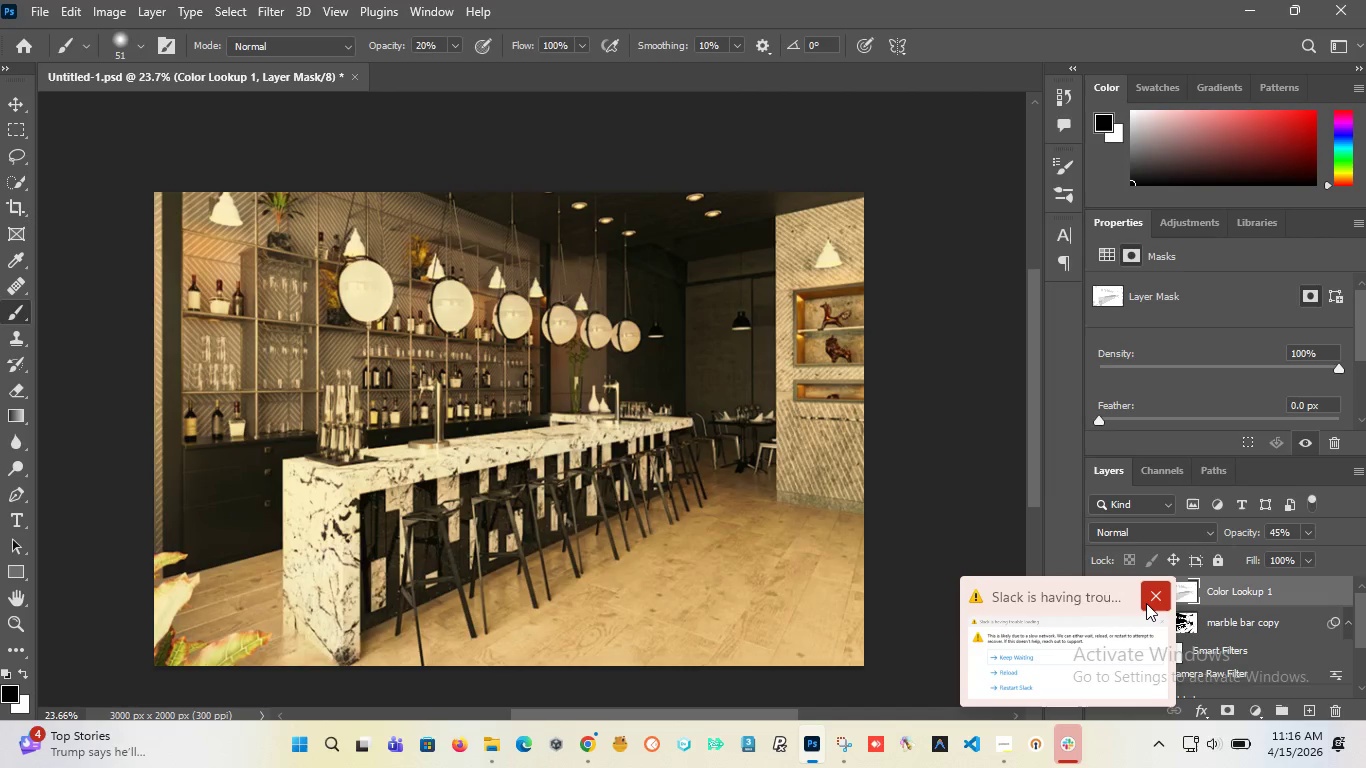 
left_click([1146, 603])
 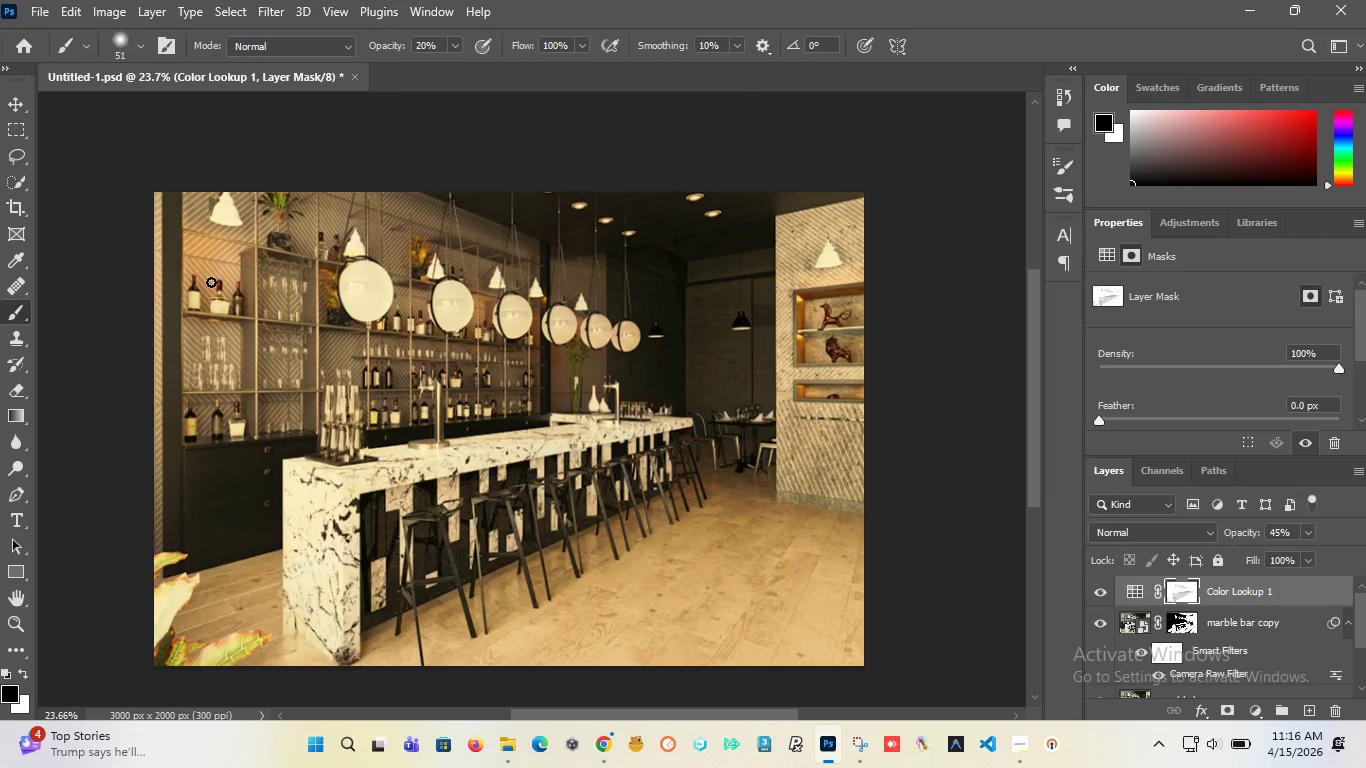 
hold_key(key=AltLeft, duration=1.14)
scroll: coordinate [188, 384], scroll_direction: up, amount: 4.0
 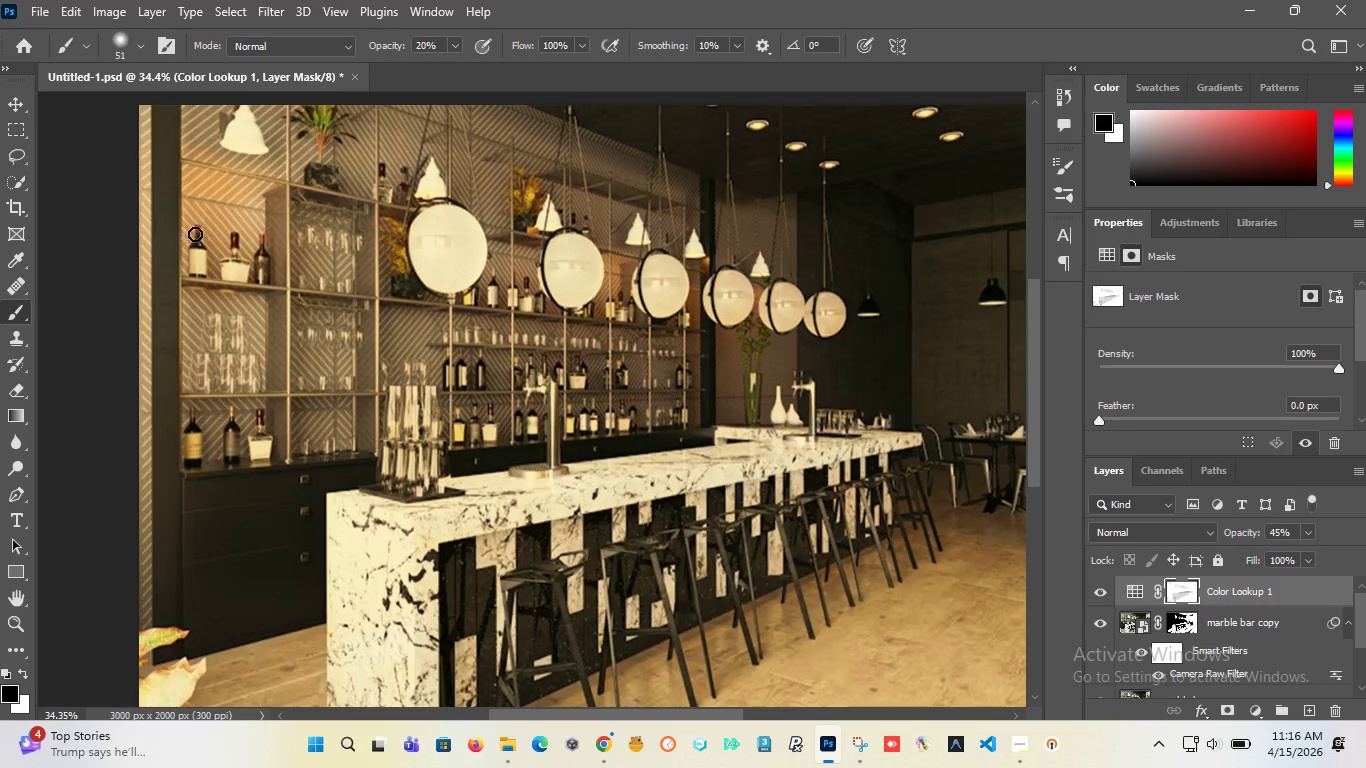 
left_click_drag(start_coordinate=[195, 234], to_coordinate=[197, 274])
 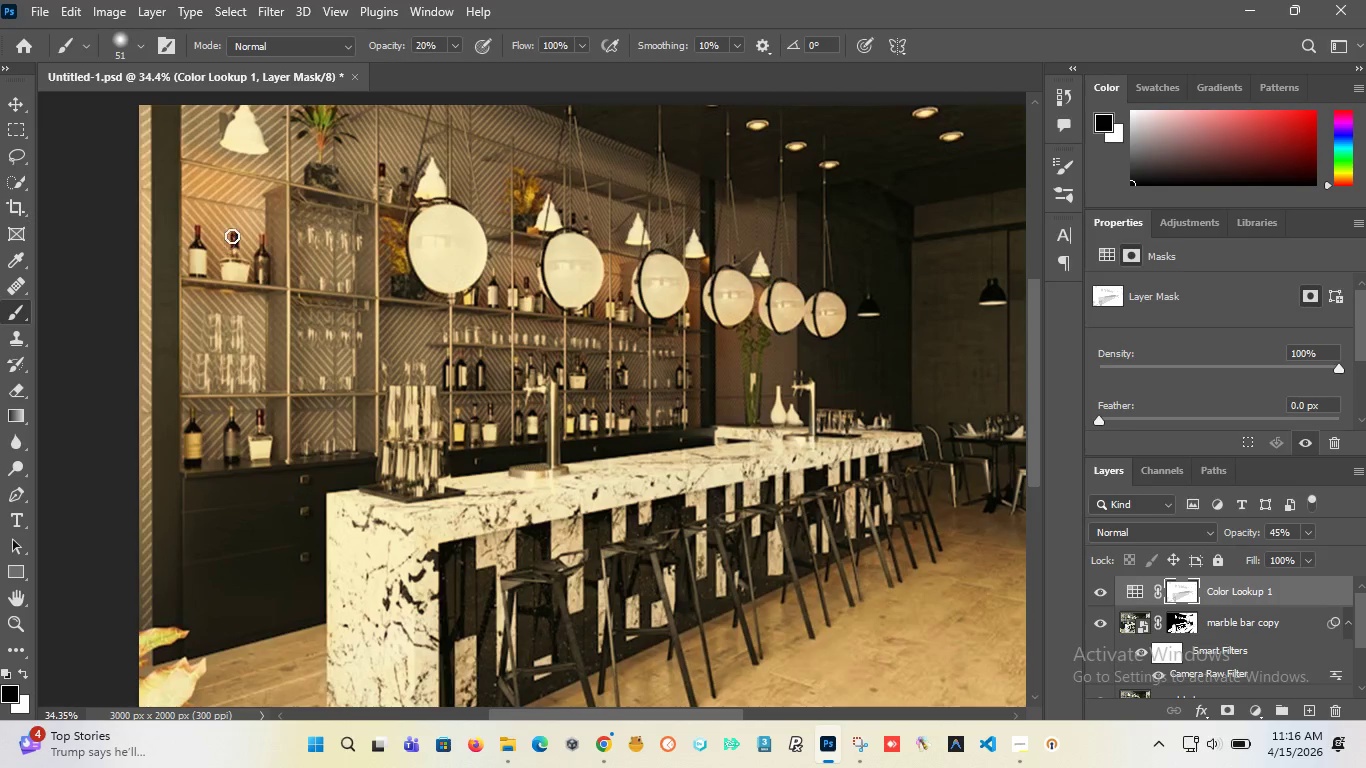 
left_click_drag(start_coordinate=[232, 236], to_coordinate=[237, 243])
 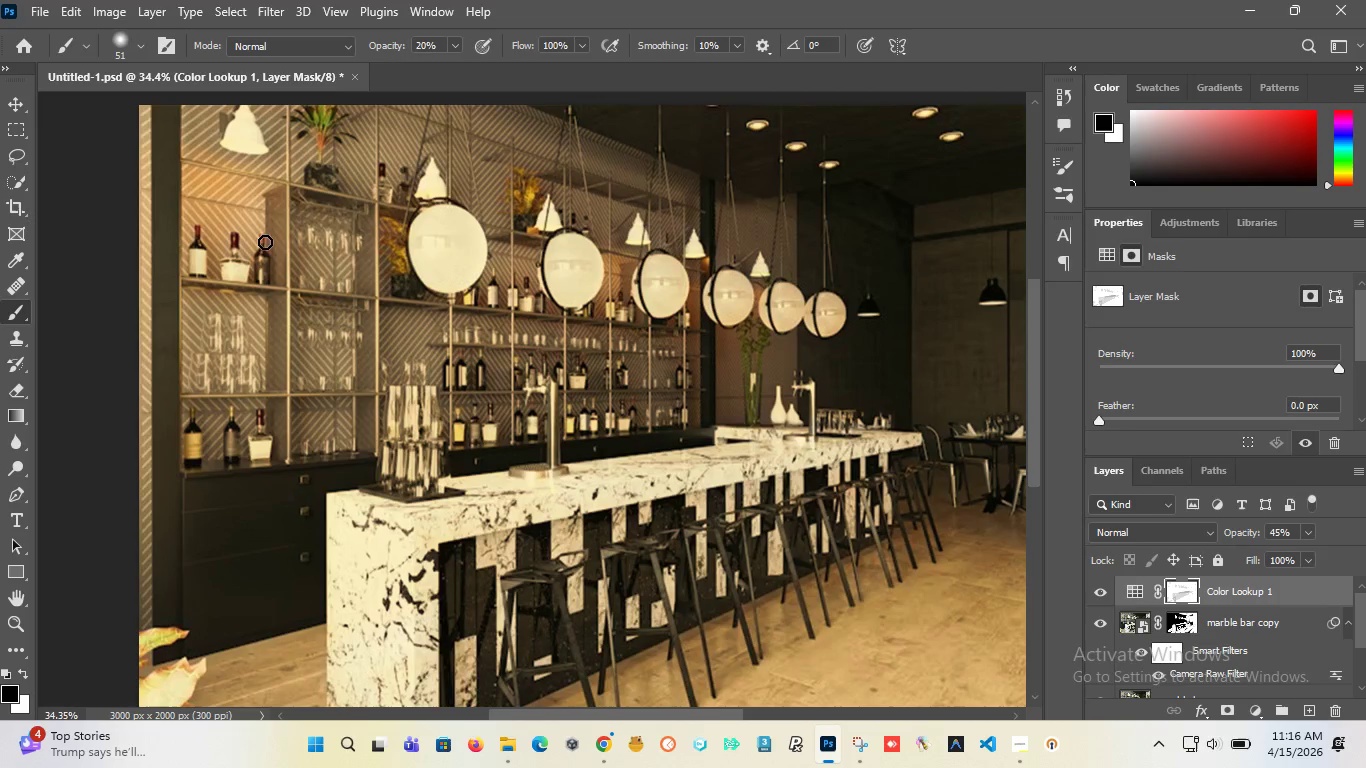 
left_click_drag(start_coordinate=[265, 238], to_coordinate=[263, 277])
 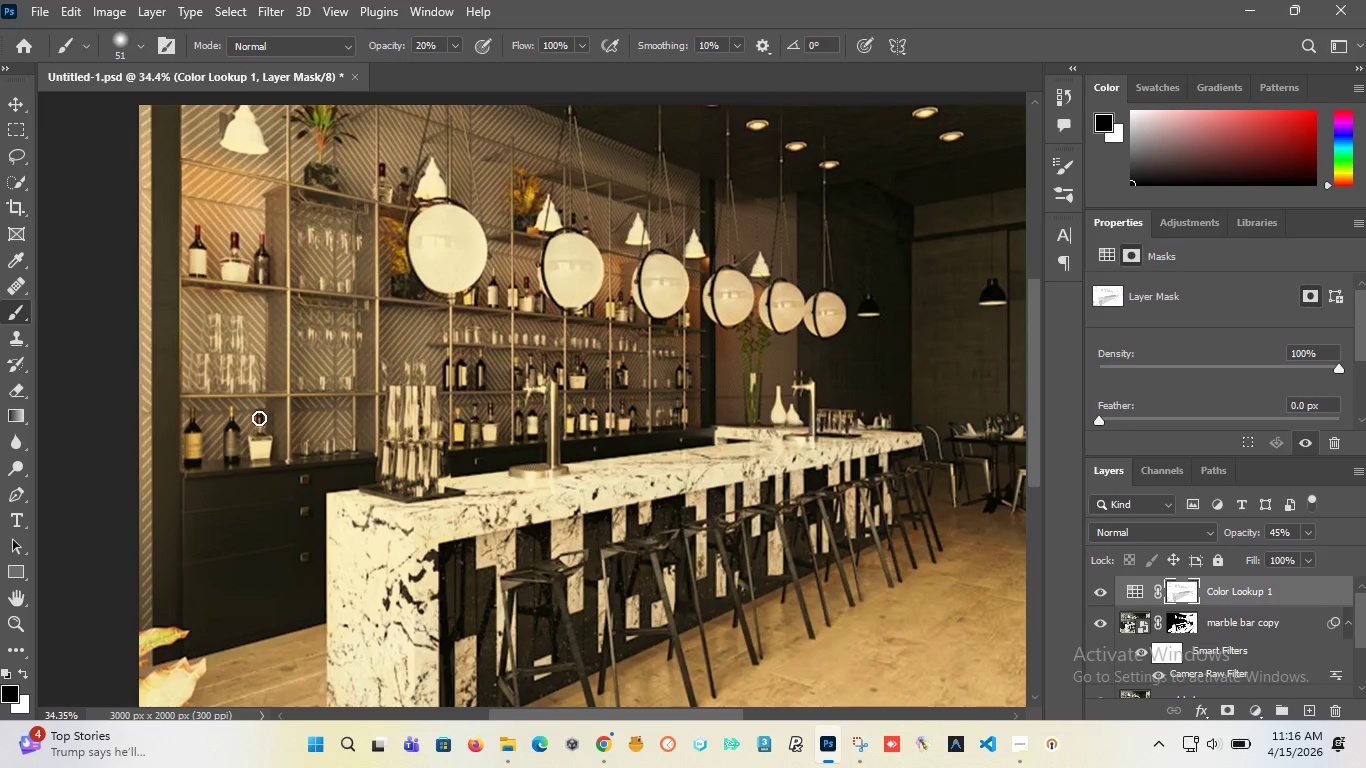 
left_click_drag(start_coordinate=[259, 418], to_coordinate=[266, 440])
 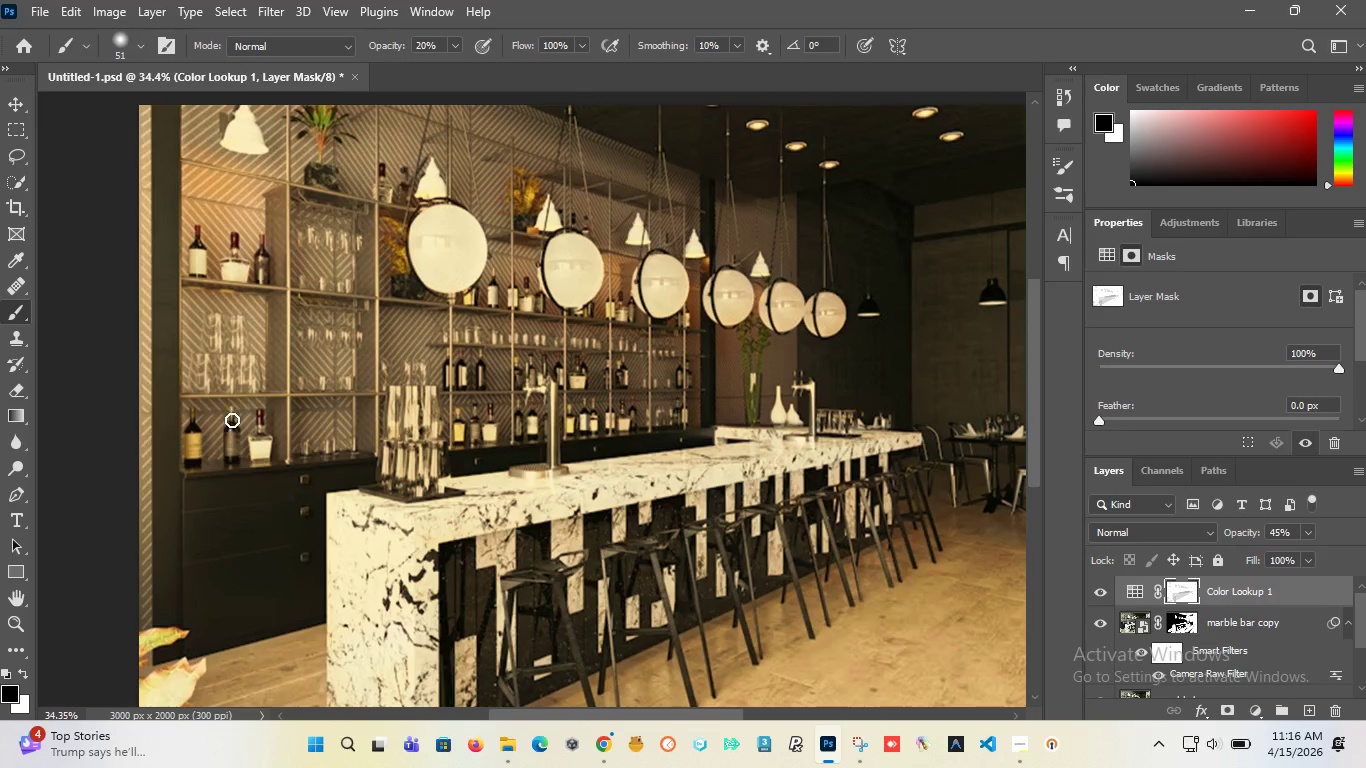 
left_click_drag(start_coordinate=[235, 416], to_coordinate=[232, 454])
 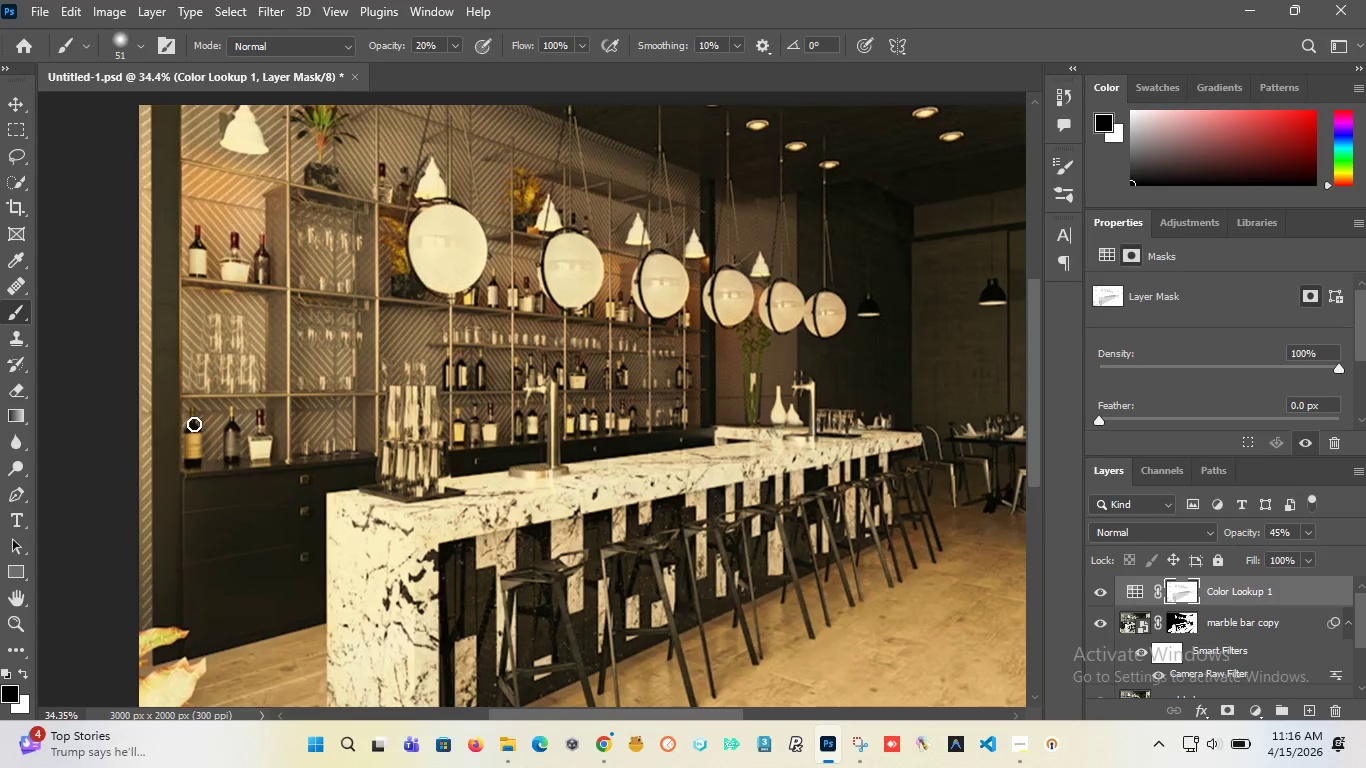 
left_click_drag(start_coordinate=[194, 424], to_coordinate=[193, 463])
 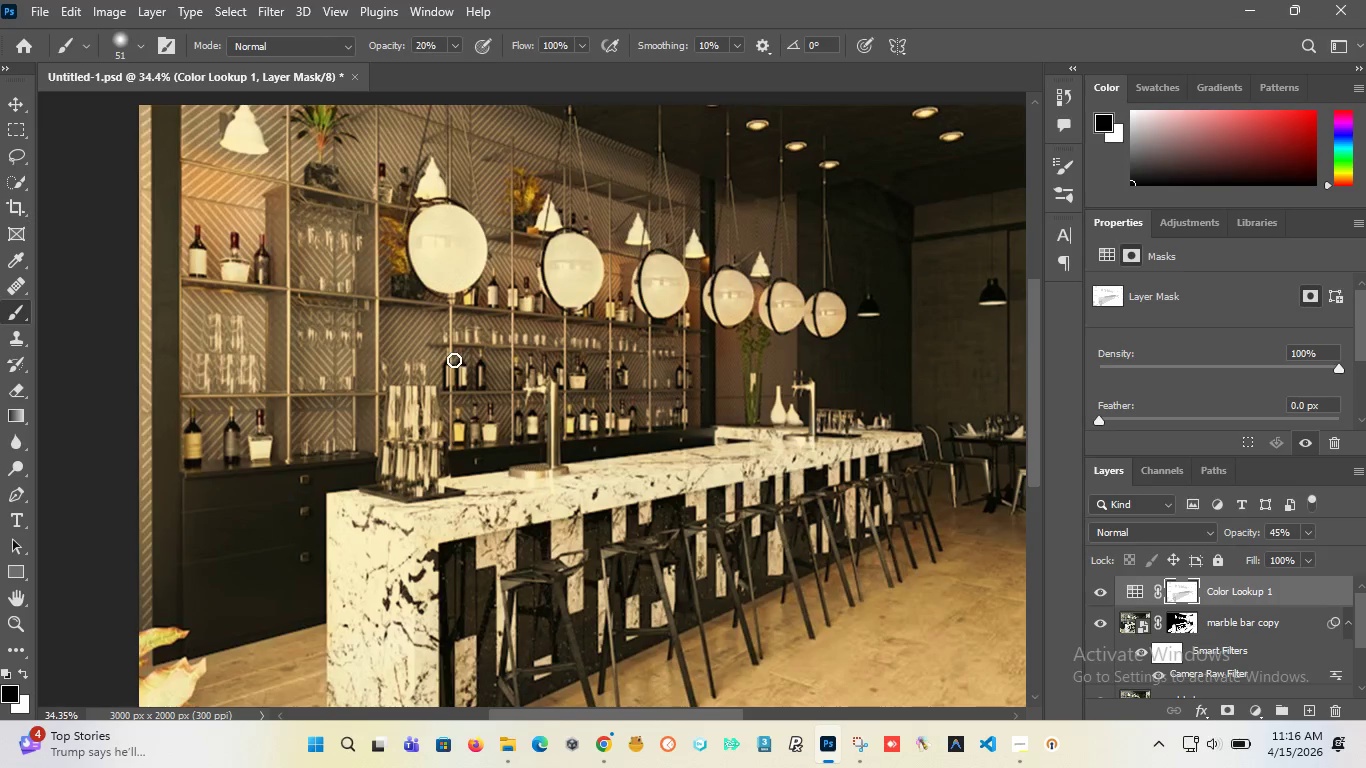 
left_click_drag(start_coordinate=[451, 360], to_coordinate=[461, 355])
 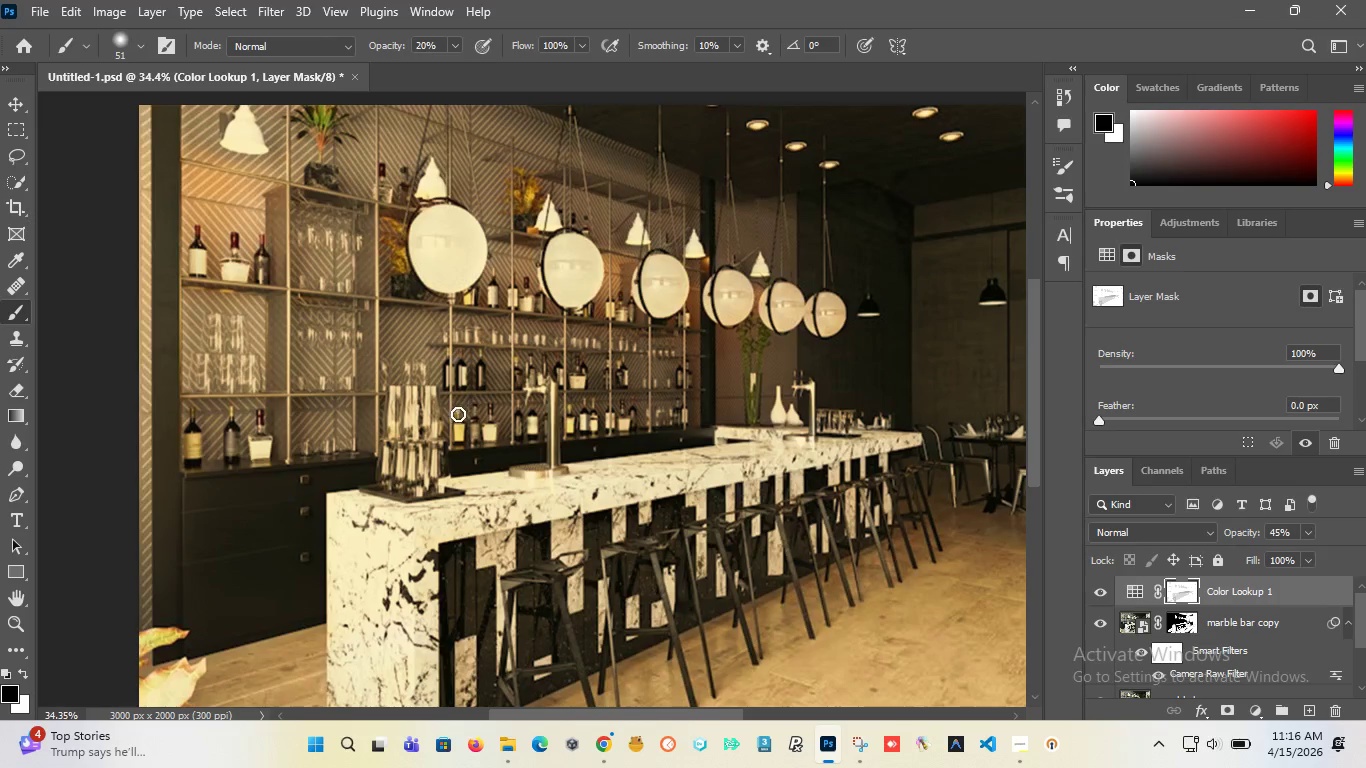 
left_click_drag(start_coordinate=[458, 414], to_coordinate=[471, 422])
 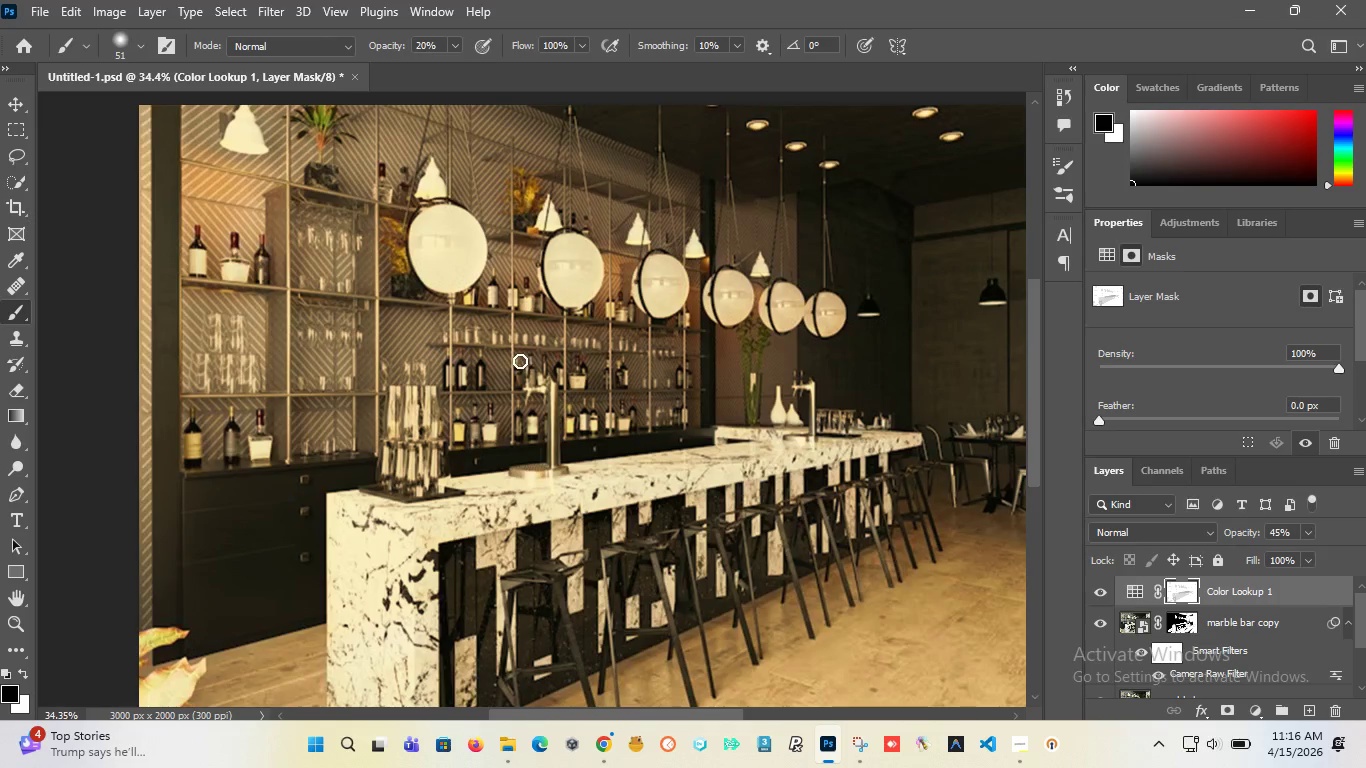 
left_click_drag(start_coordinate=[520, 361], to_coordinate=[543, 363])
 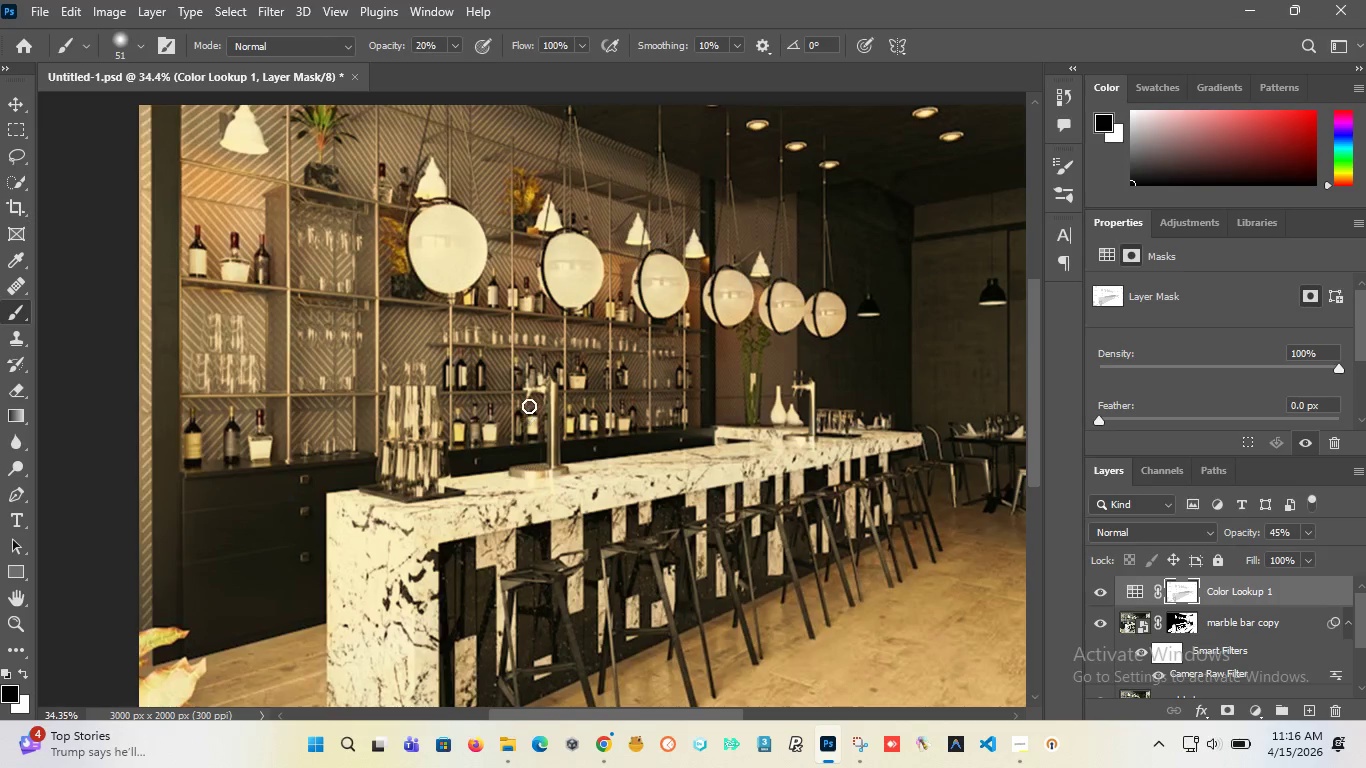 
left_click_drag(start_coordinate=[529, 406], to_coordinate=[533, 419])
 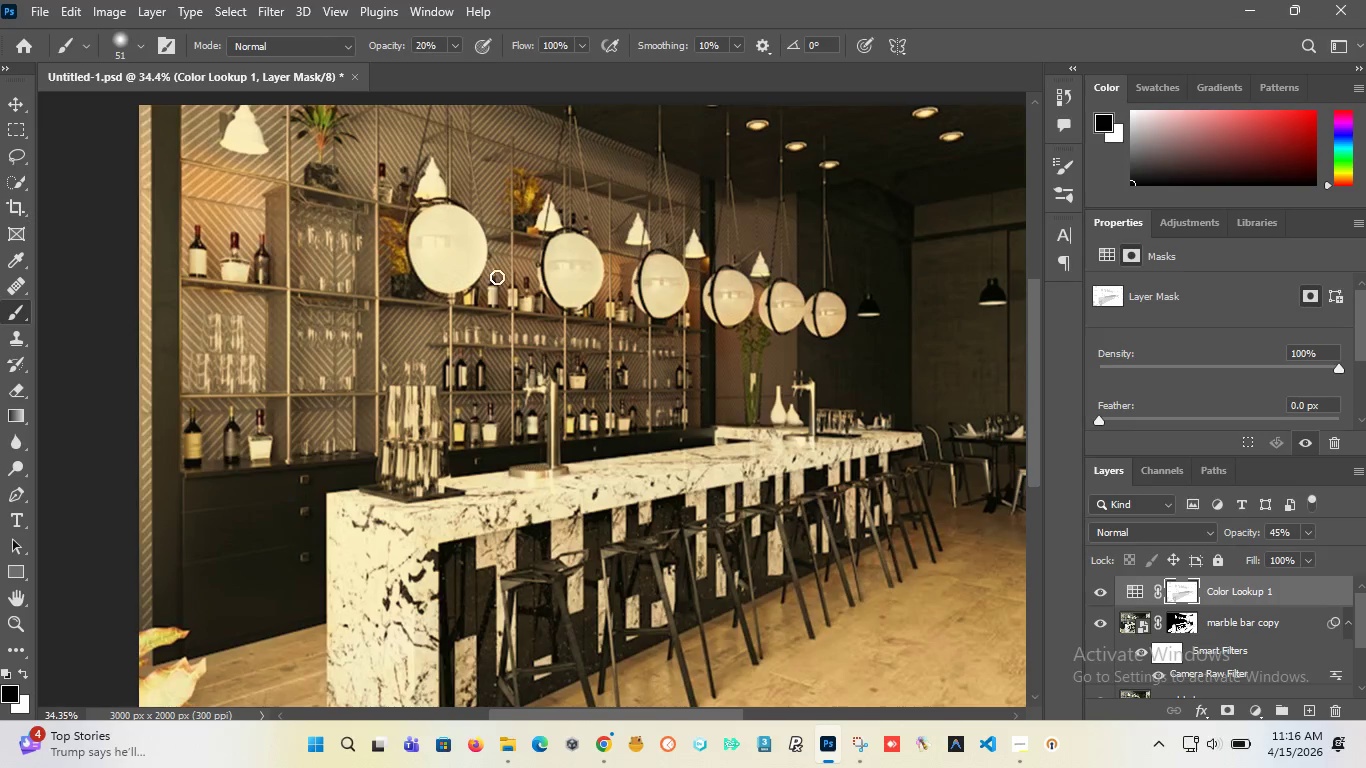 
left_click_drag(start_coordinate=[497, 277], to_coordinate=[495, 298])
 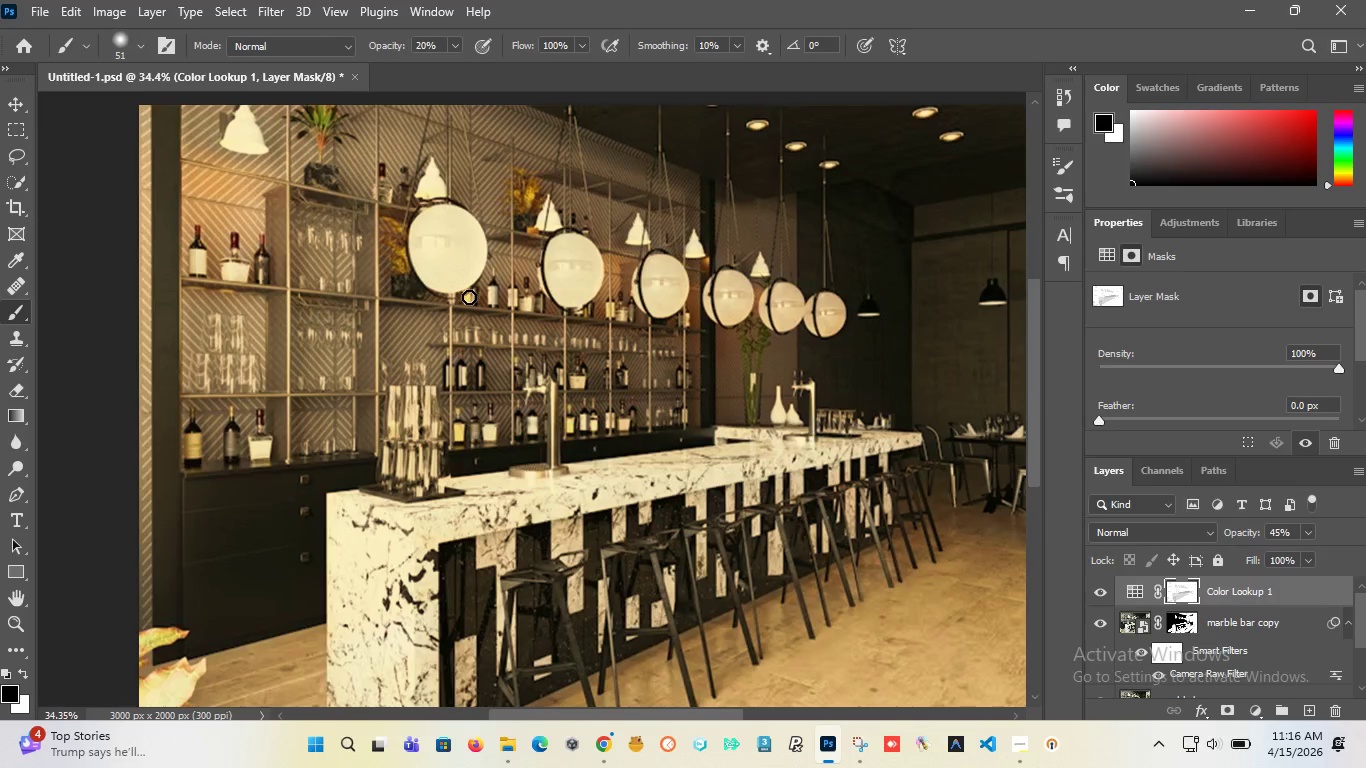 
left_click_drag(start_coordinate=[470, 297], to_coordinate=[542, 305])
 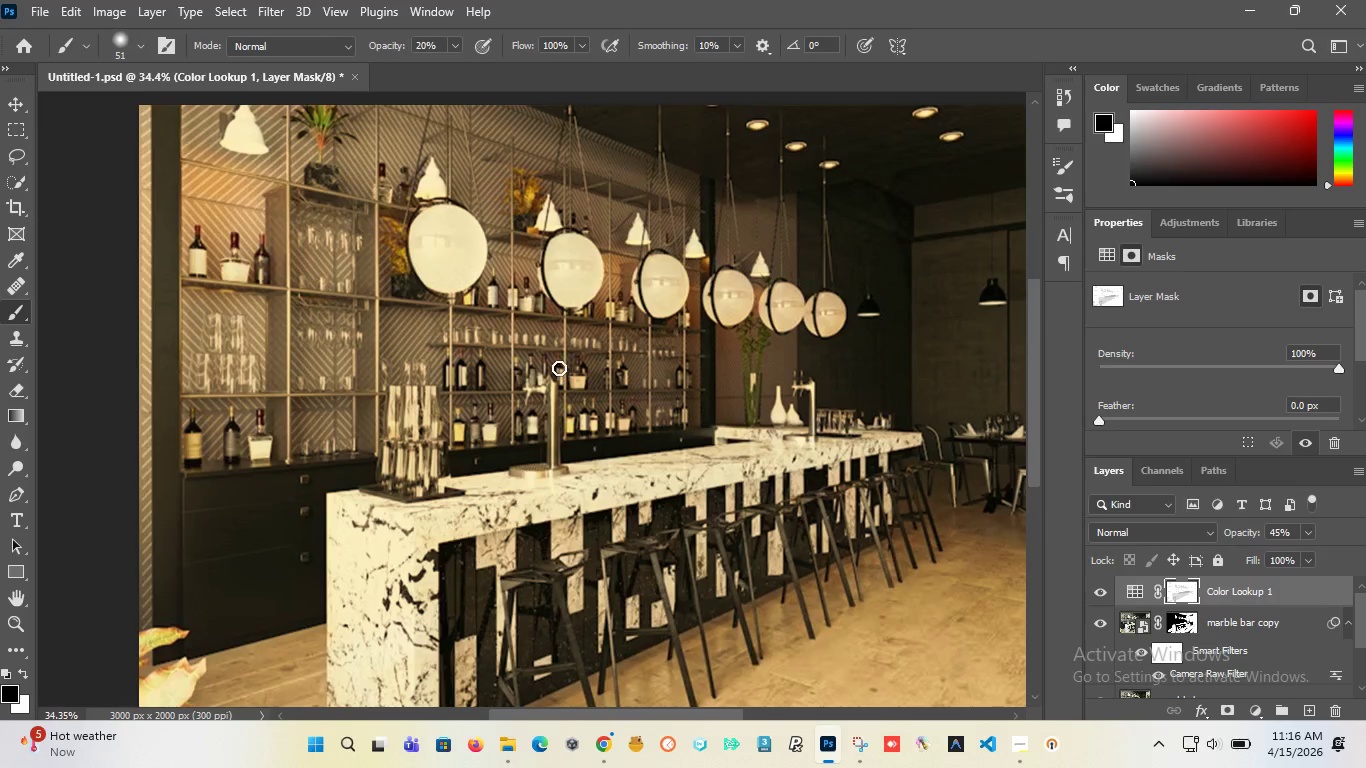 
left_click_drag(start_coordinate=[558, 368], to_coordinate=[586, 386])
 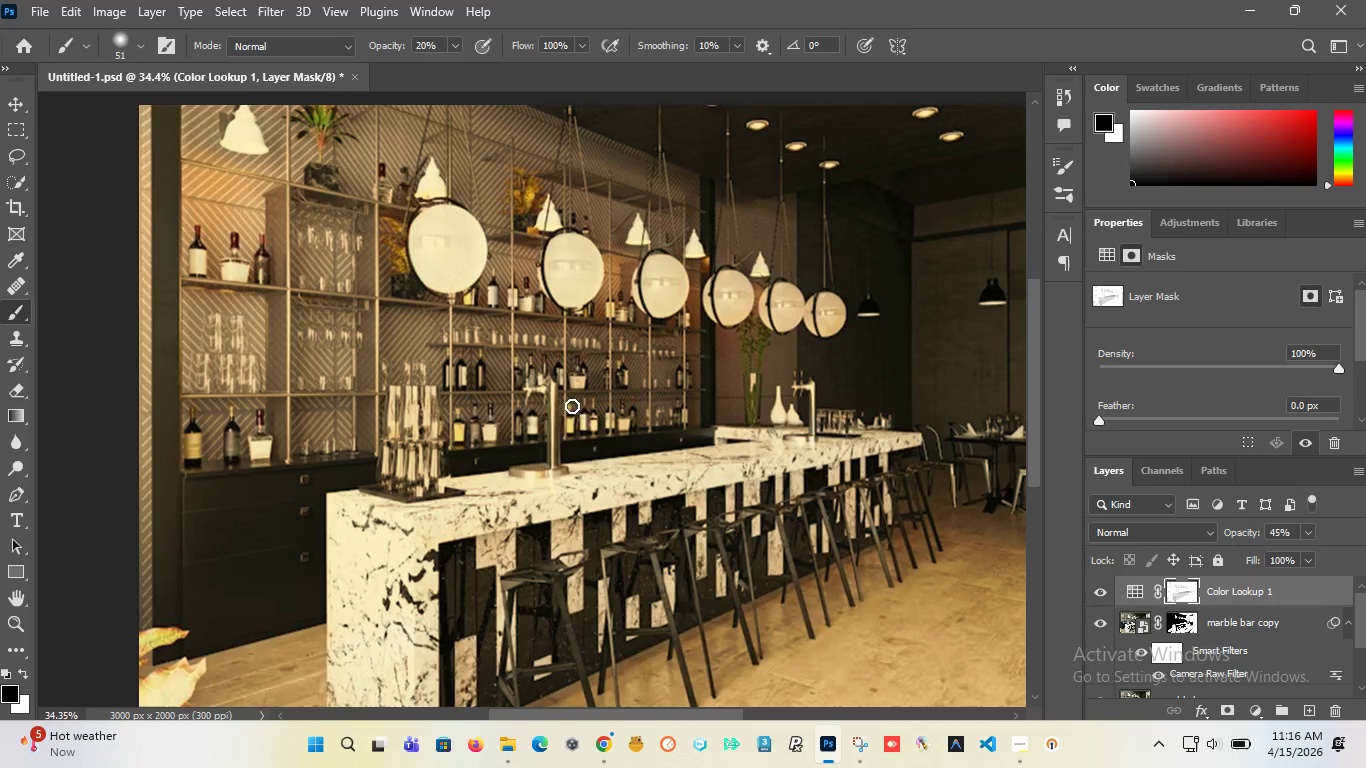 
left_click_drag(start_coordinate=[572, 406], to_coordinate=[586, 405])
 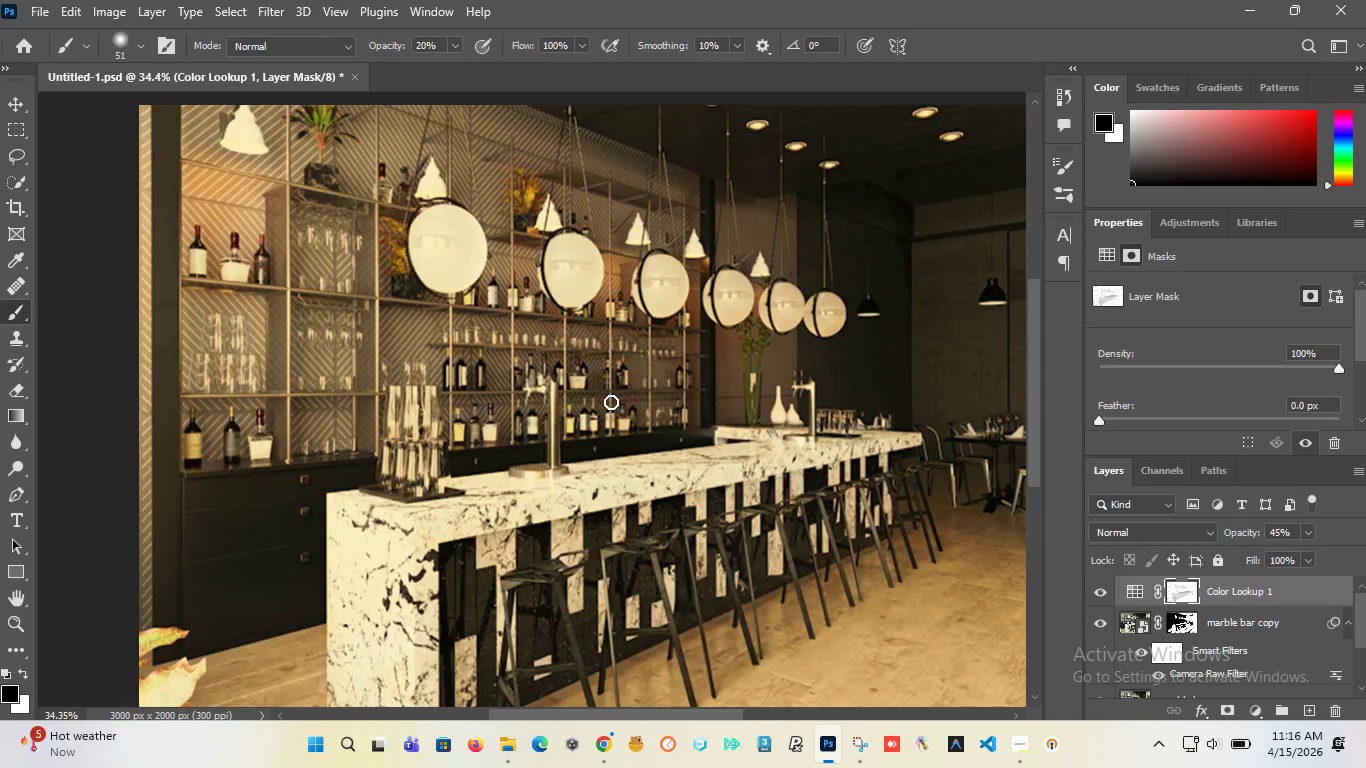 
left_click_drag(start_coordinate=[609, 408], to_coordinate=[631, 410])
 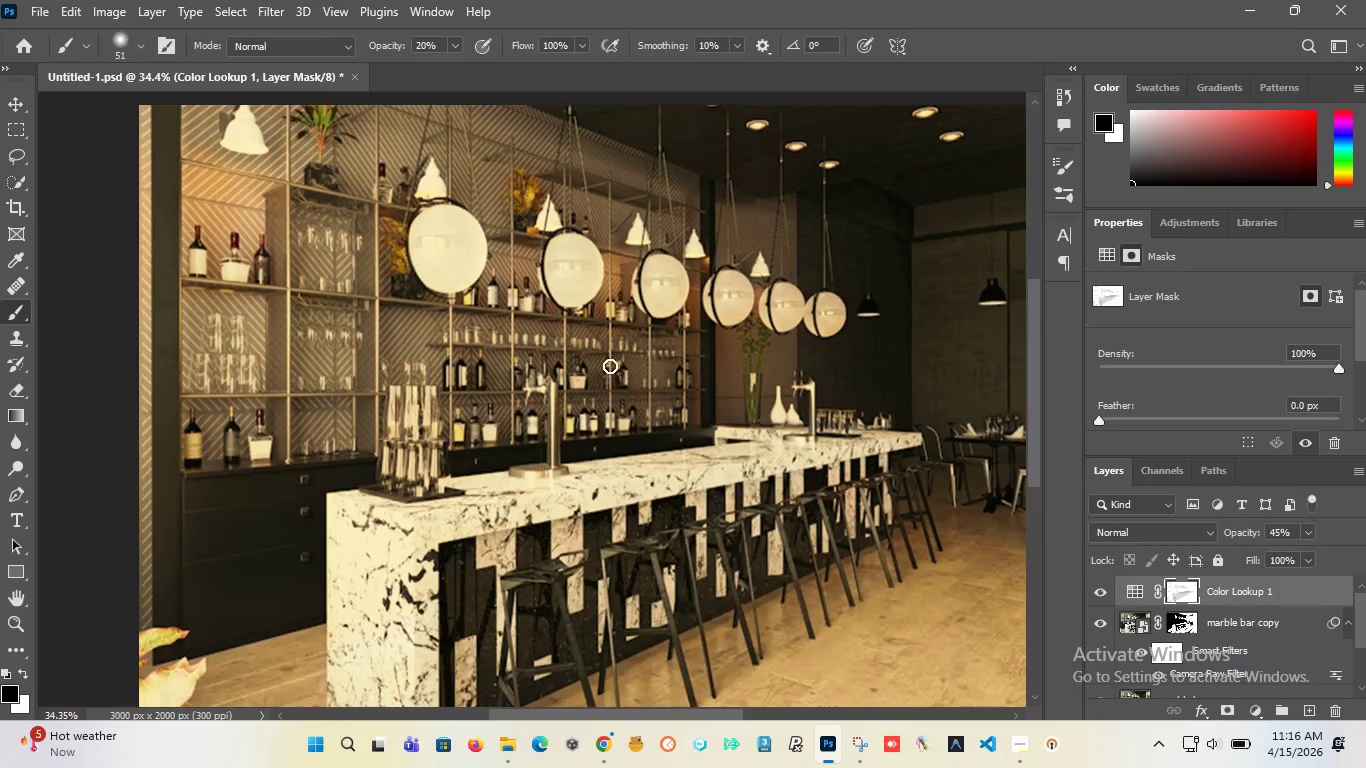 
left_click_drag(start_coordinate=[616, 363], to_coordinate=[622, 370])
 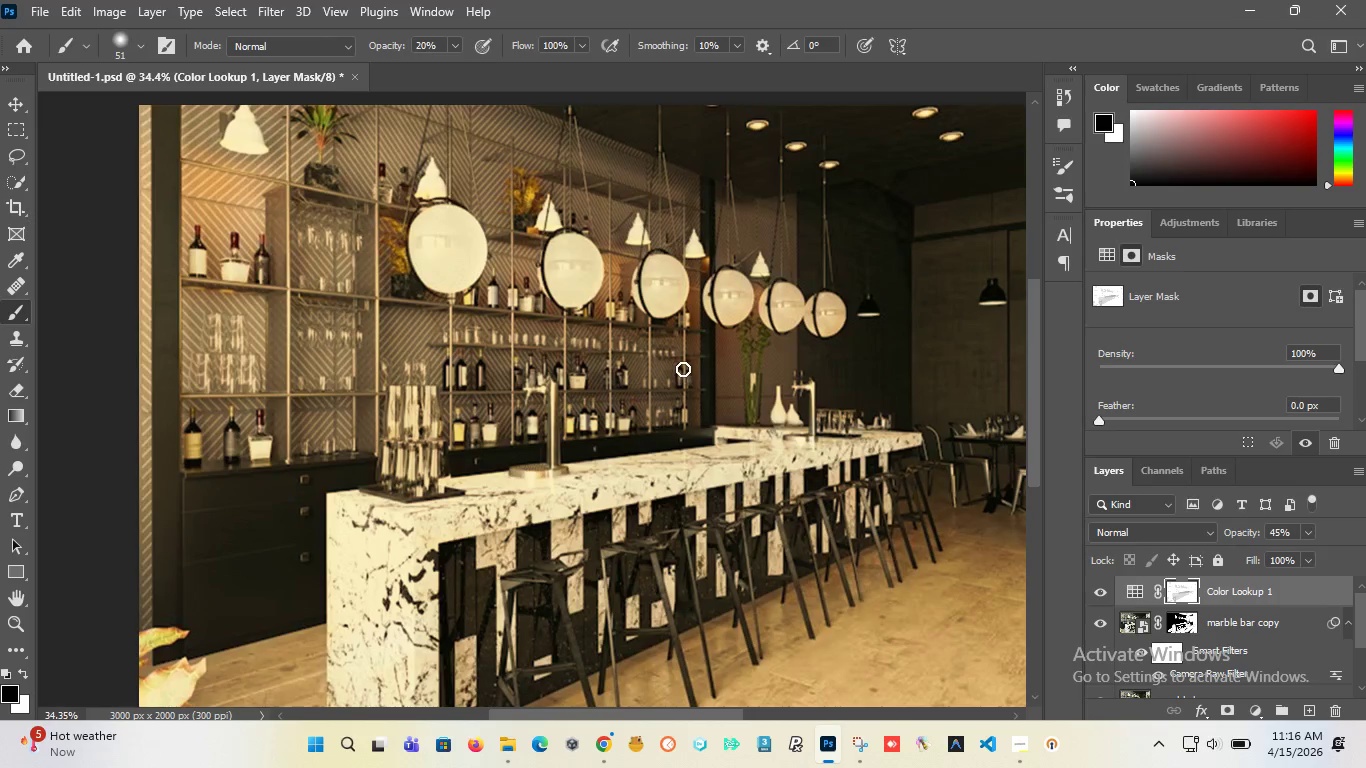 
left_click_drag(start_coordinate=[683, 369], to_coordinate=[681, 390])
 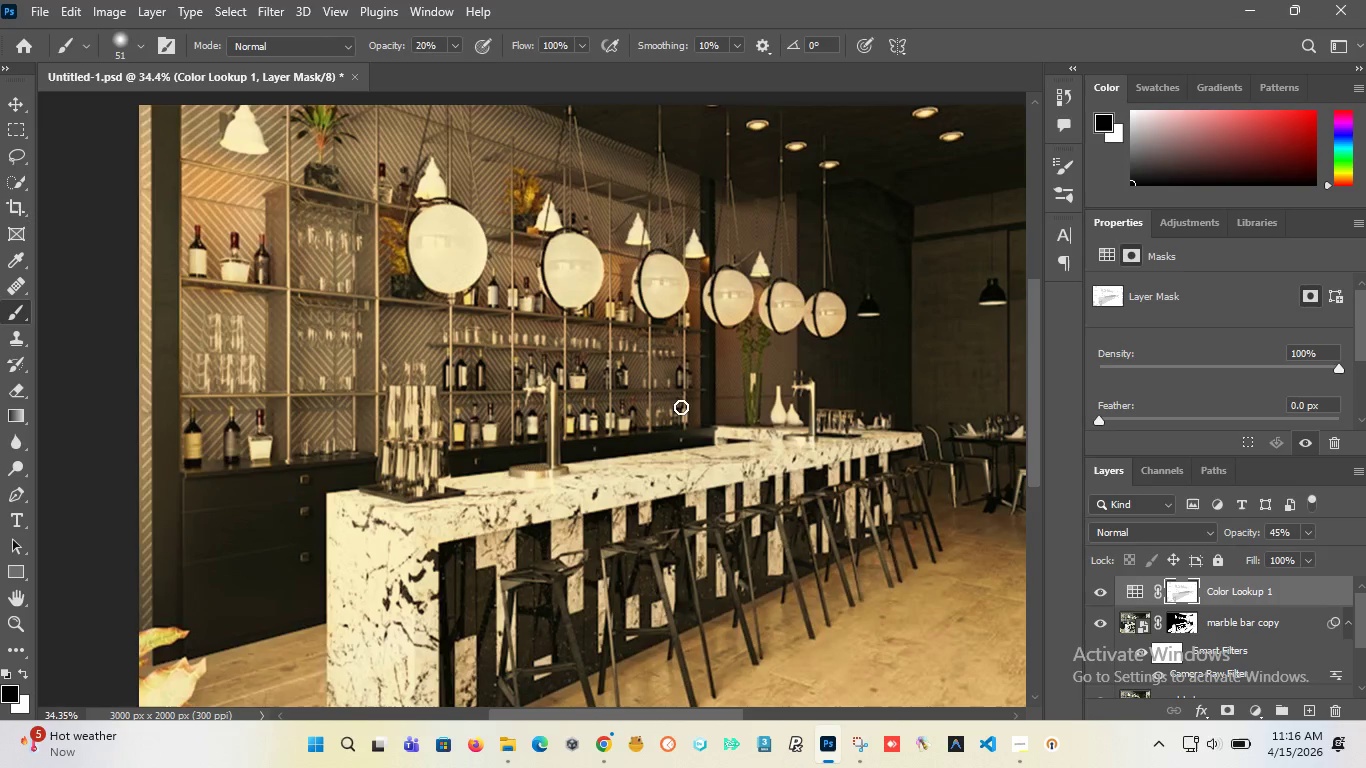 
left_click_drag(start_coordinate=[681, 405], to_coordinate=[681, 419])
 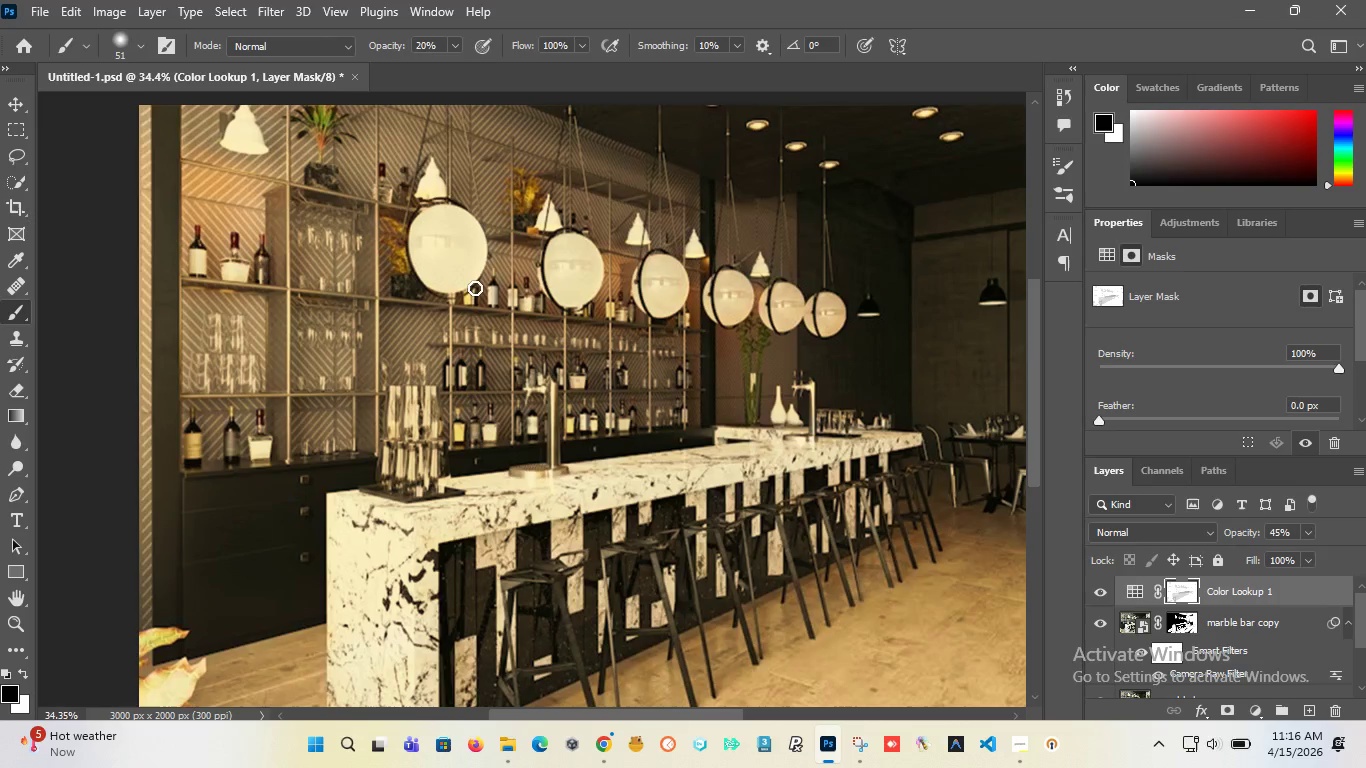 
left_click_drag(start_coordinate=[474, 288], to_coordinate=[538, 304])
 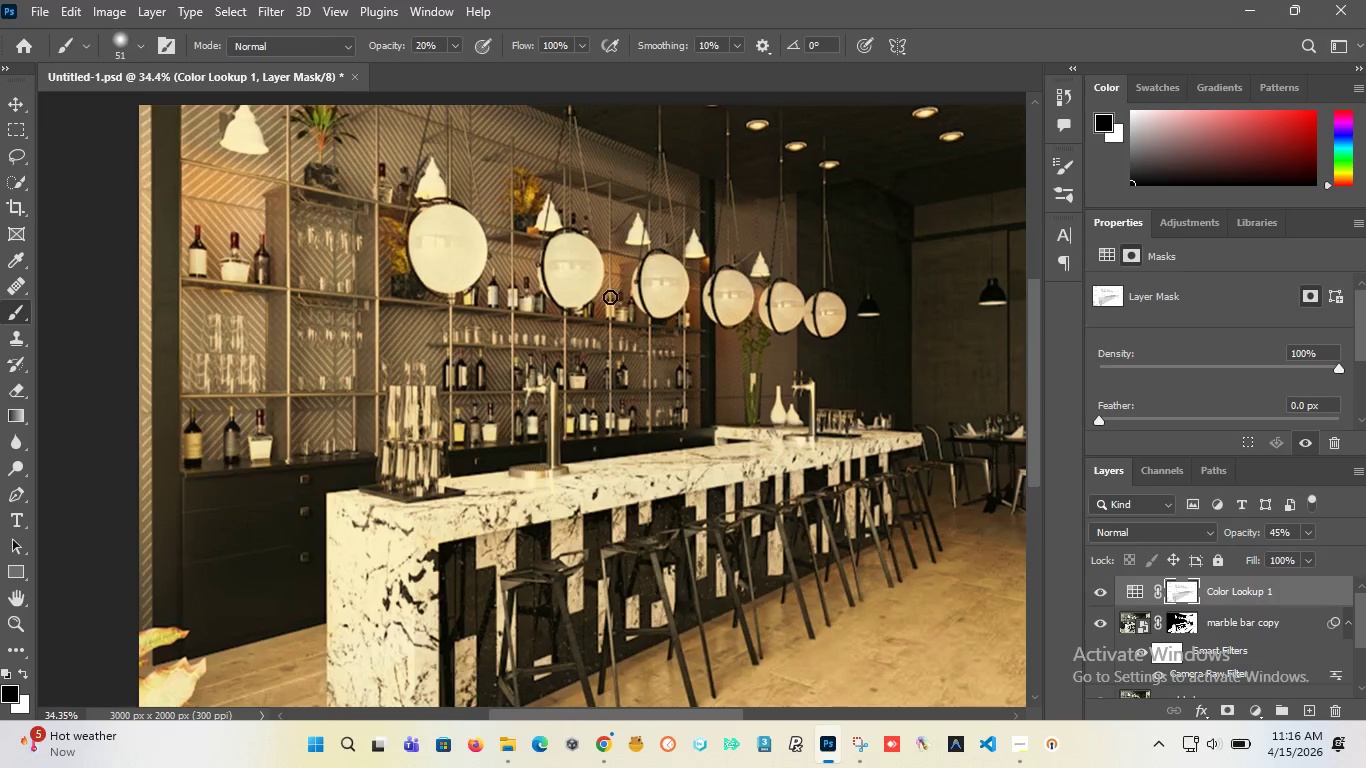 
left_click_drag(start_coordinate=[600, 299], to_coordinate=[591, 310])
 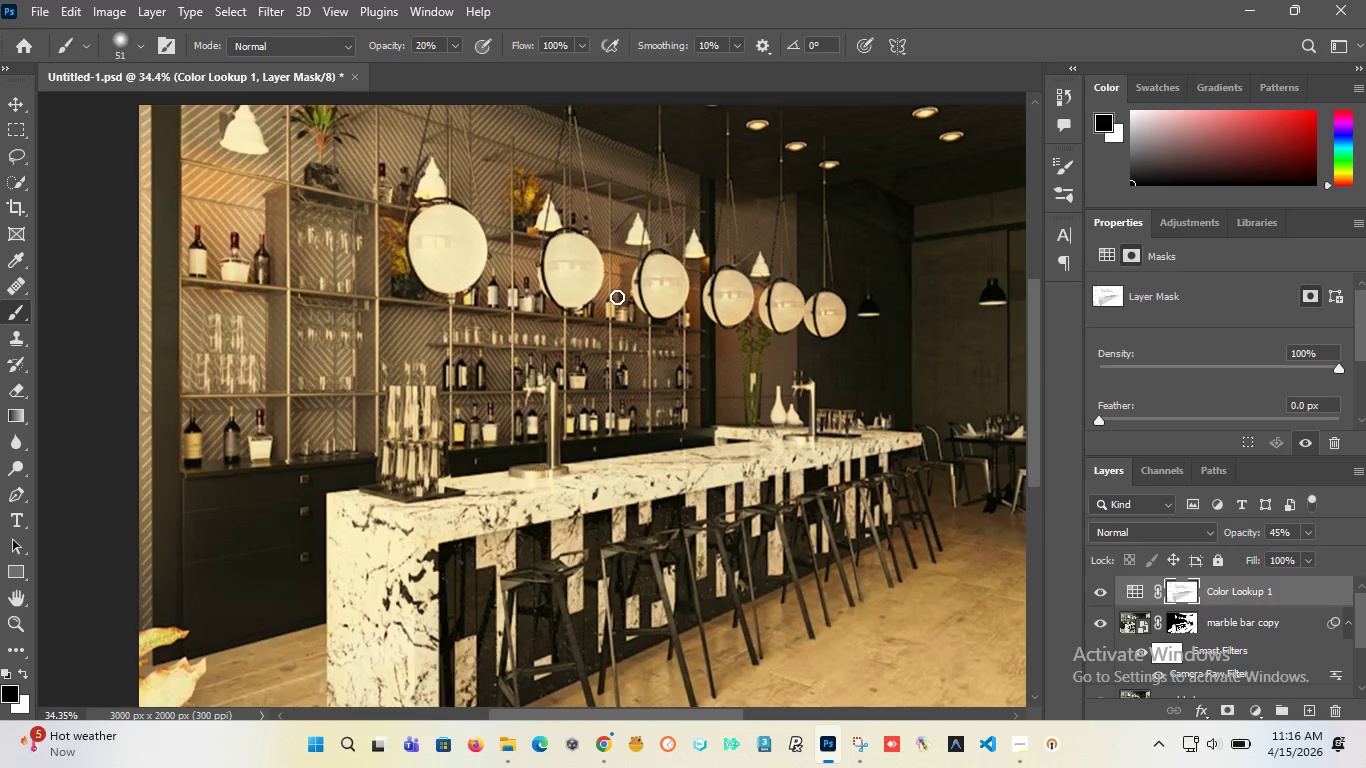 
left_click_drag(start_coordinate=[615, 297], to_coordinate=[630, 304])
 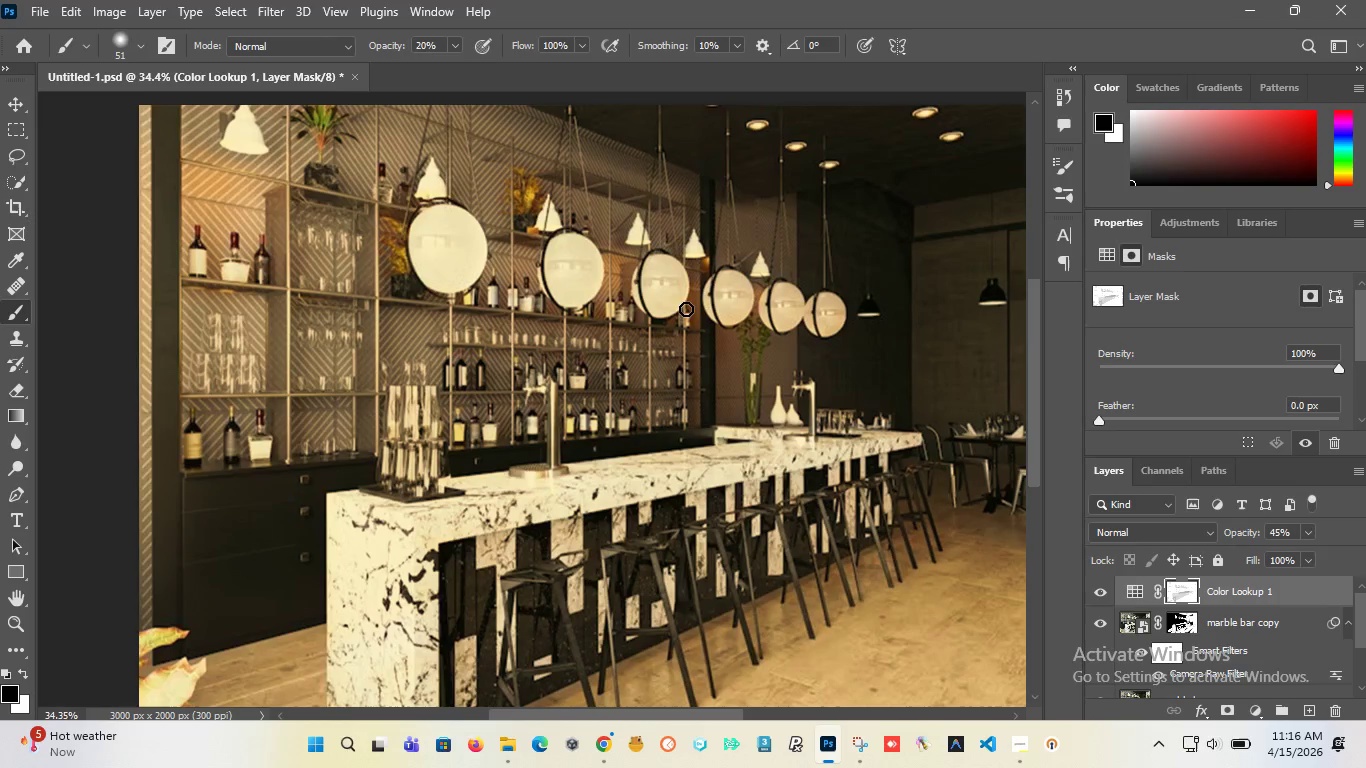 
left_click_drag(start_coordinate=[686, 309], to_coordinate=[685, 327])
 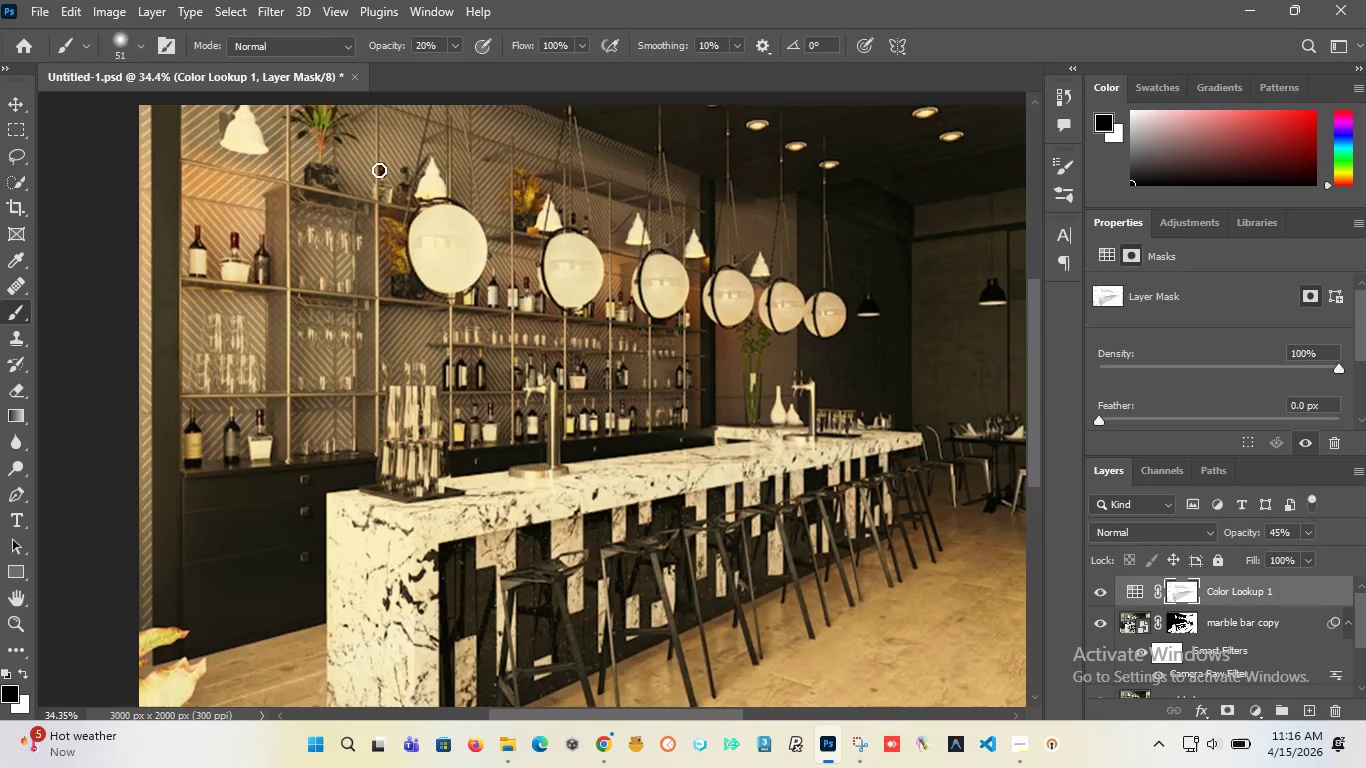 
left_click_drag(start_coordinate=[379, 170], to_coordinate=[383, 196])
 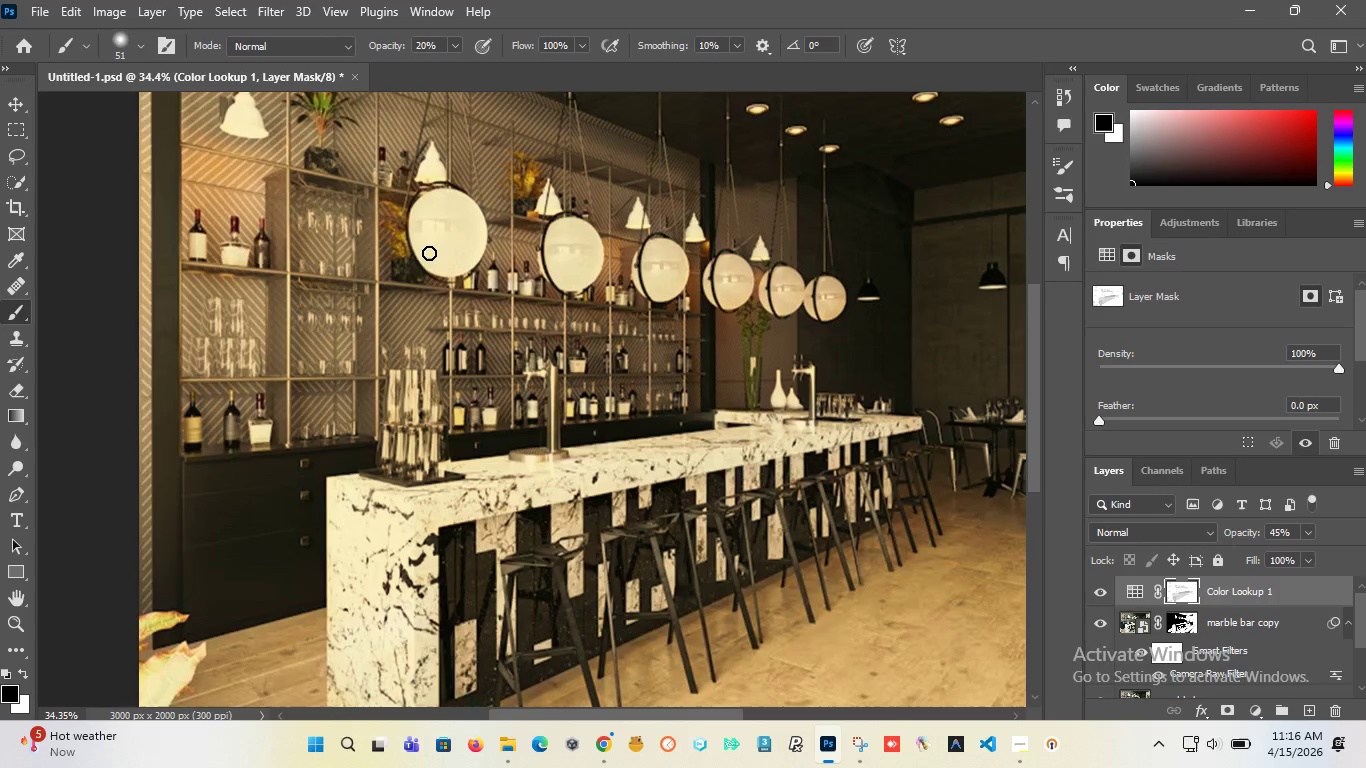 
scroll: coordinate [430, 253], scroll_direction: up, amount: 6.0
 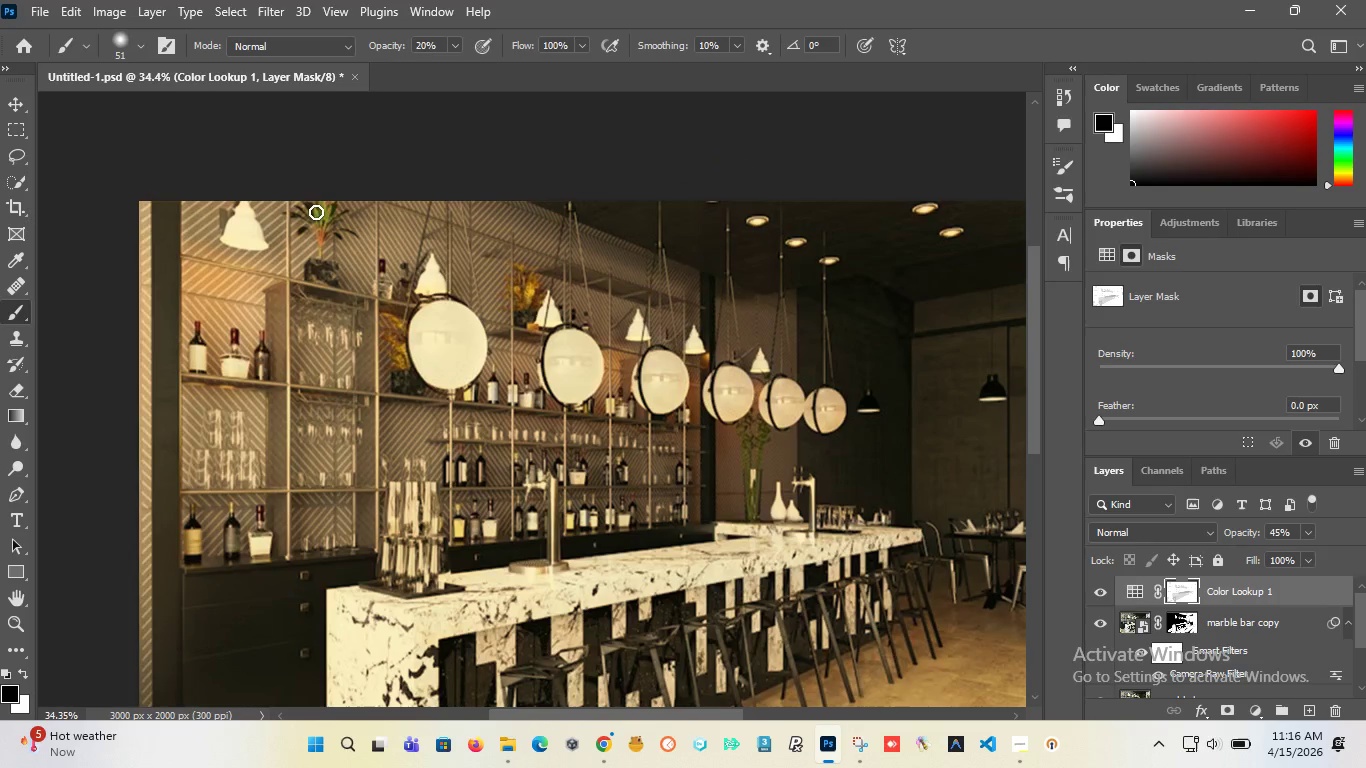 
left_click_drag(start_coordinate=[320, 211], to_coordinate=[344, 235])
 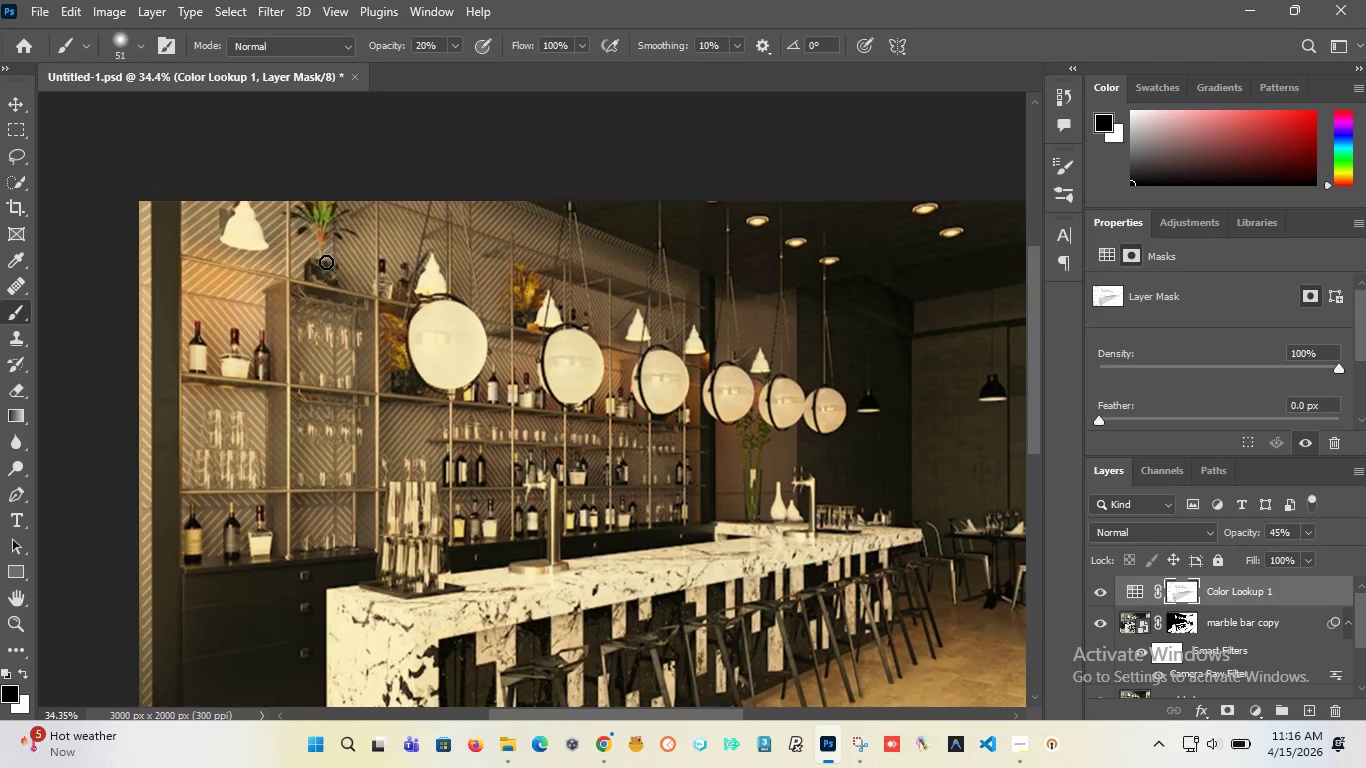 
left_click_drag(start_coordinate=[326, 259], to_coordinate=[331, 281])
 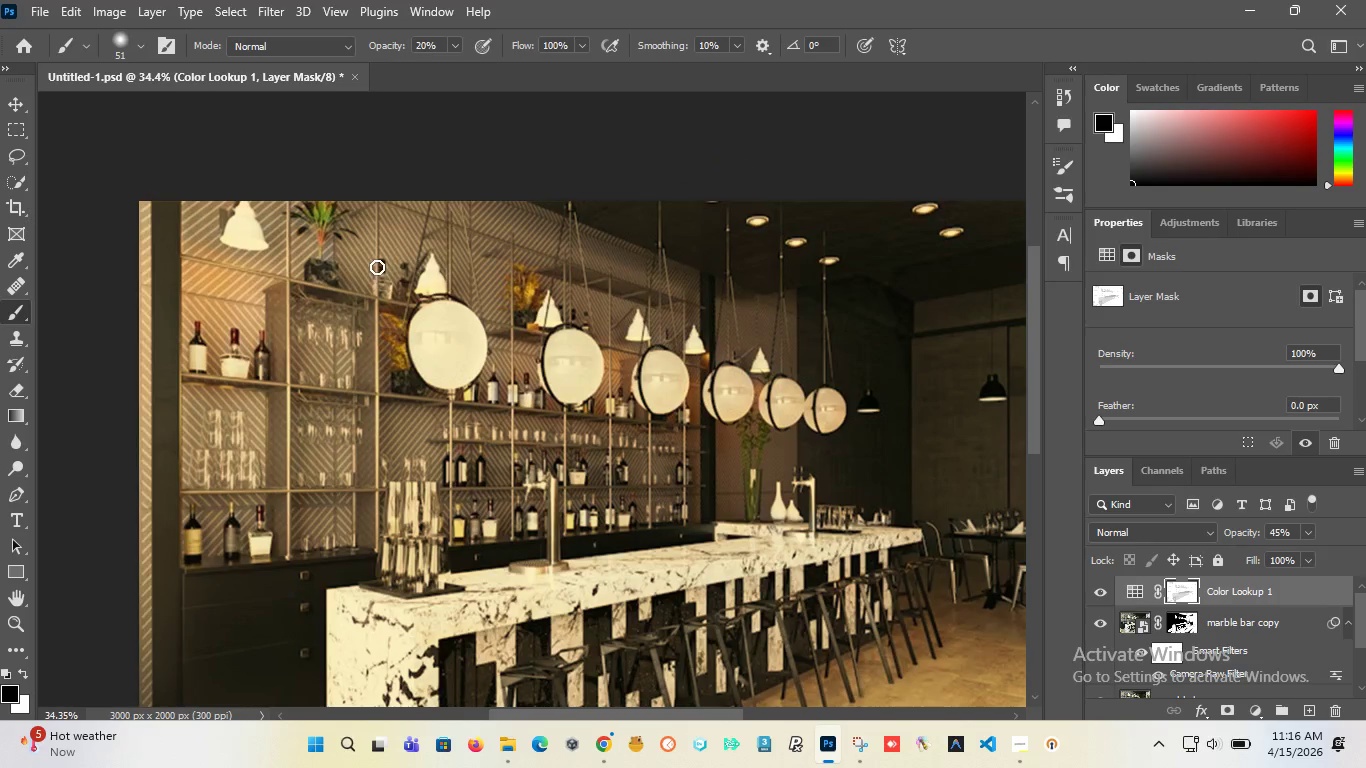 
left_click_drag(start_coordinate=[377, 269], to_coordinate=[409, 284])
 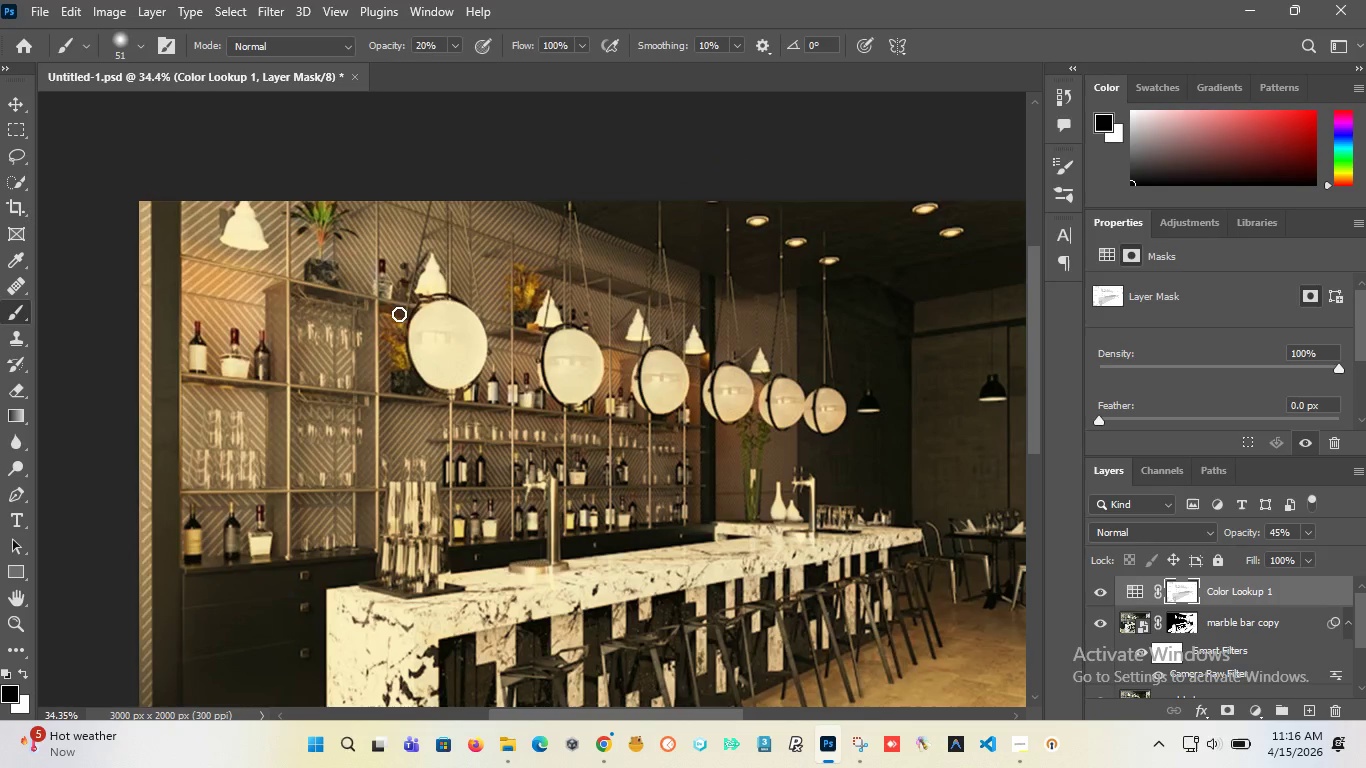 
left_click_drag(start_coordinate=[399, 314], to_coordinate=[405, 363])
 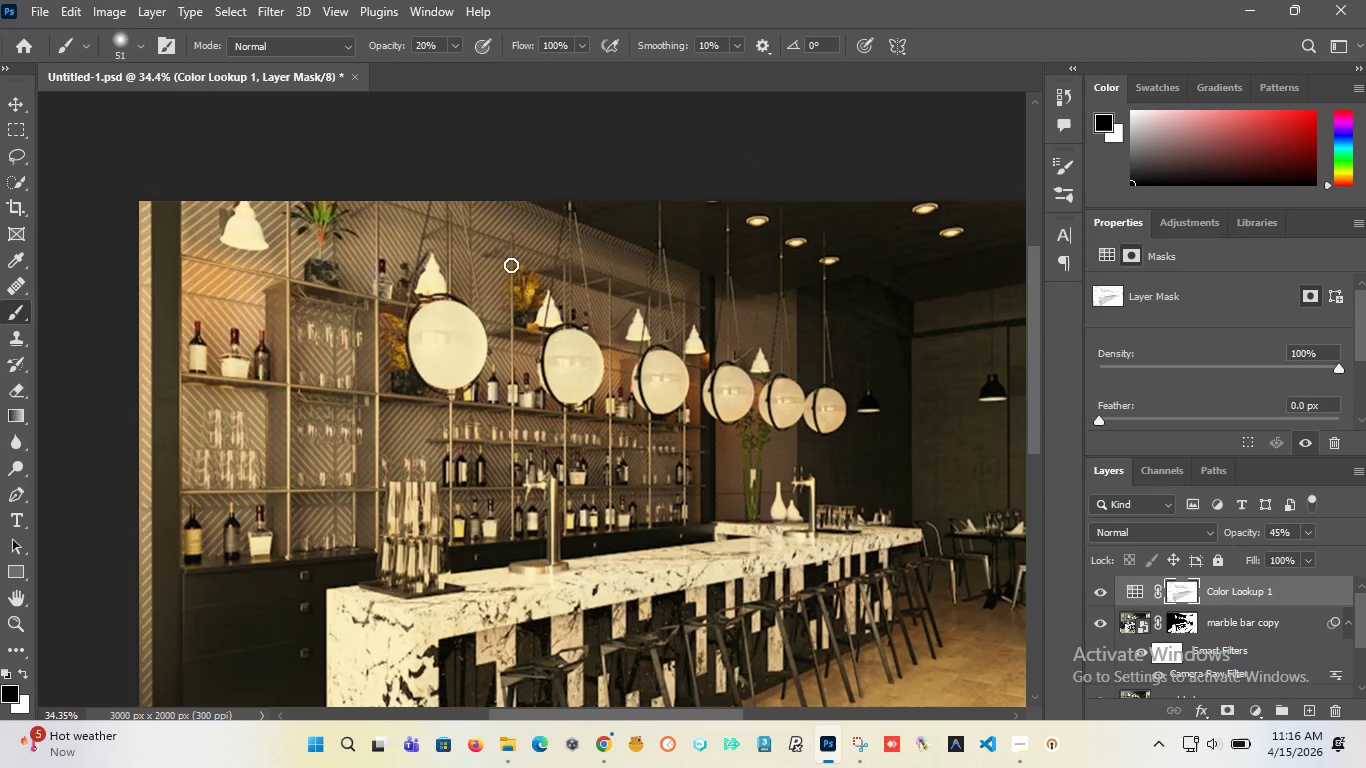 
left_click_drag(start_coordinate=[512, 265], to_coordinate=[537, 310])
 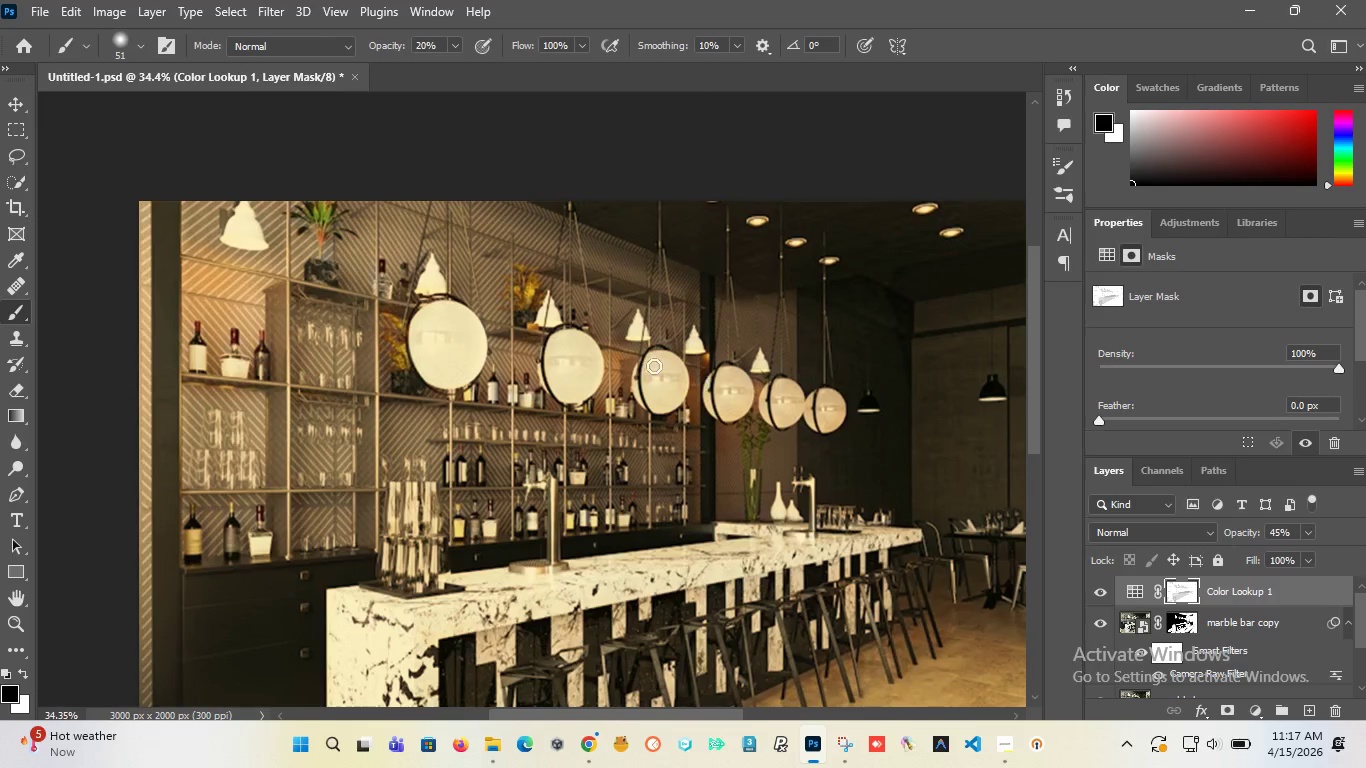 
wait(5.52)
 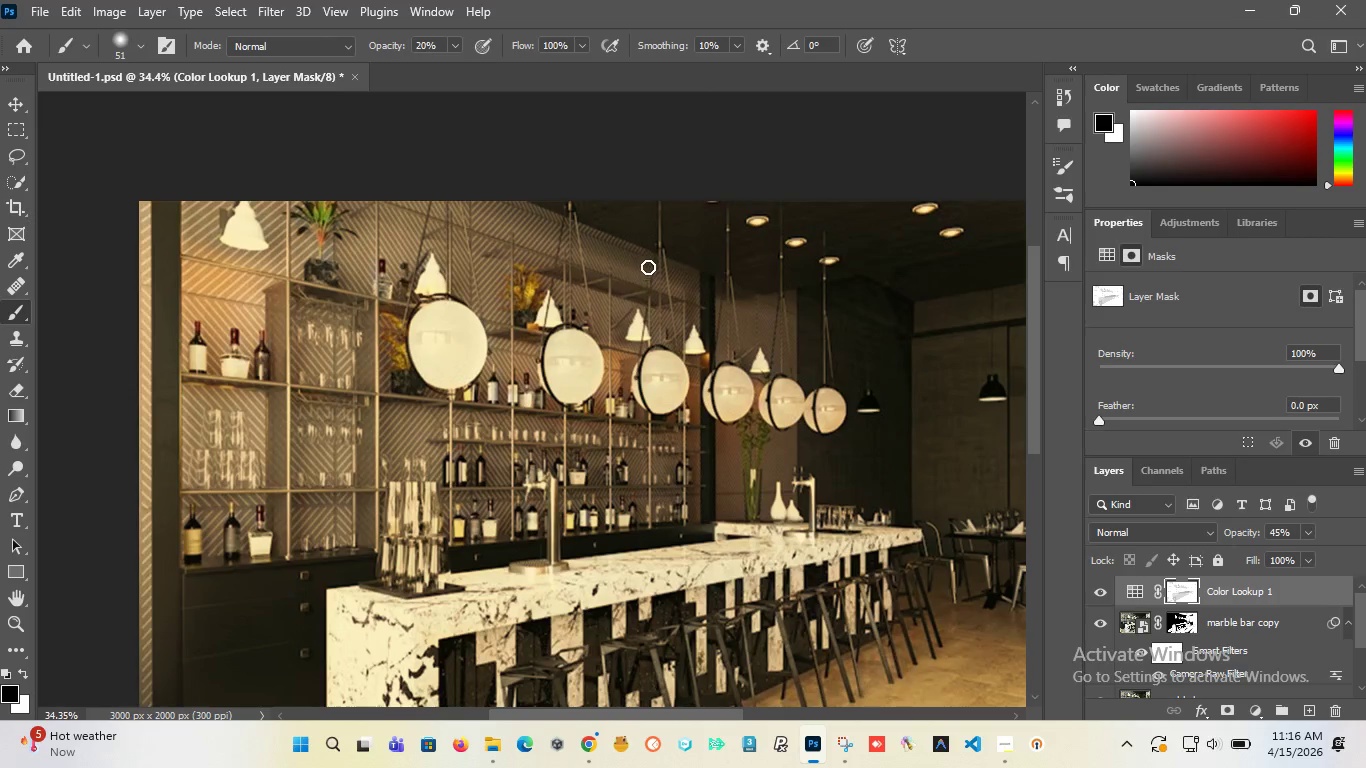 
hold_key(key=AltLeft, duration=1.52)
 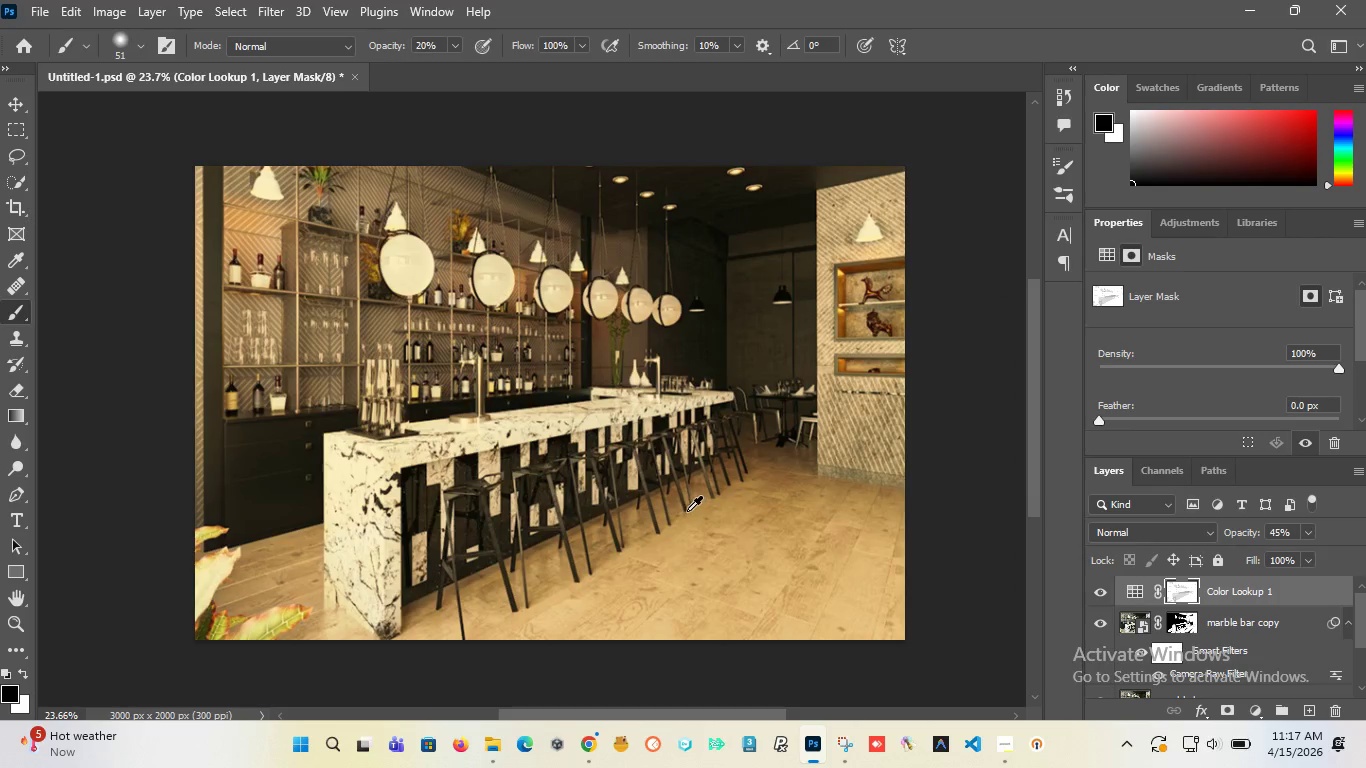 
hold_key(key=AltLeft, duration=0.64)
 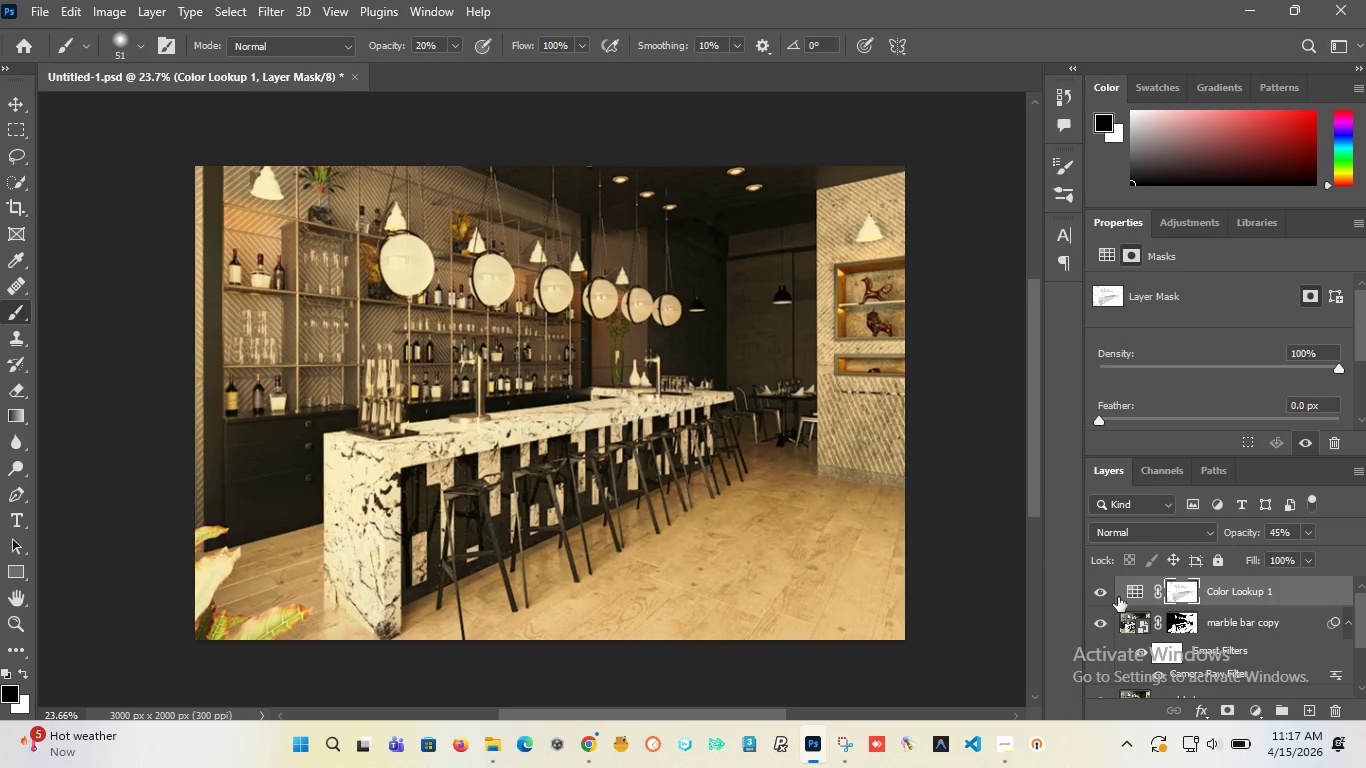 
scroll: coordinate [1223, 655], scroll_direction: down, amount: 10.0
 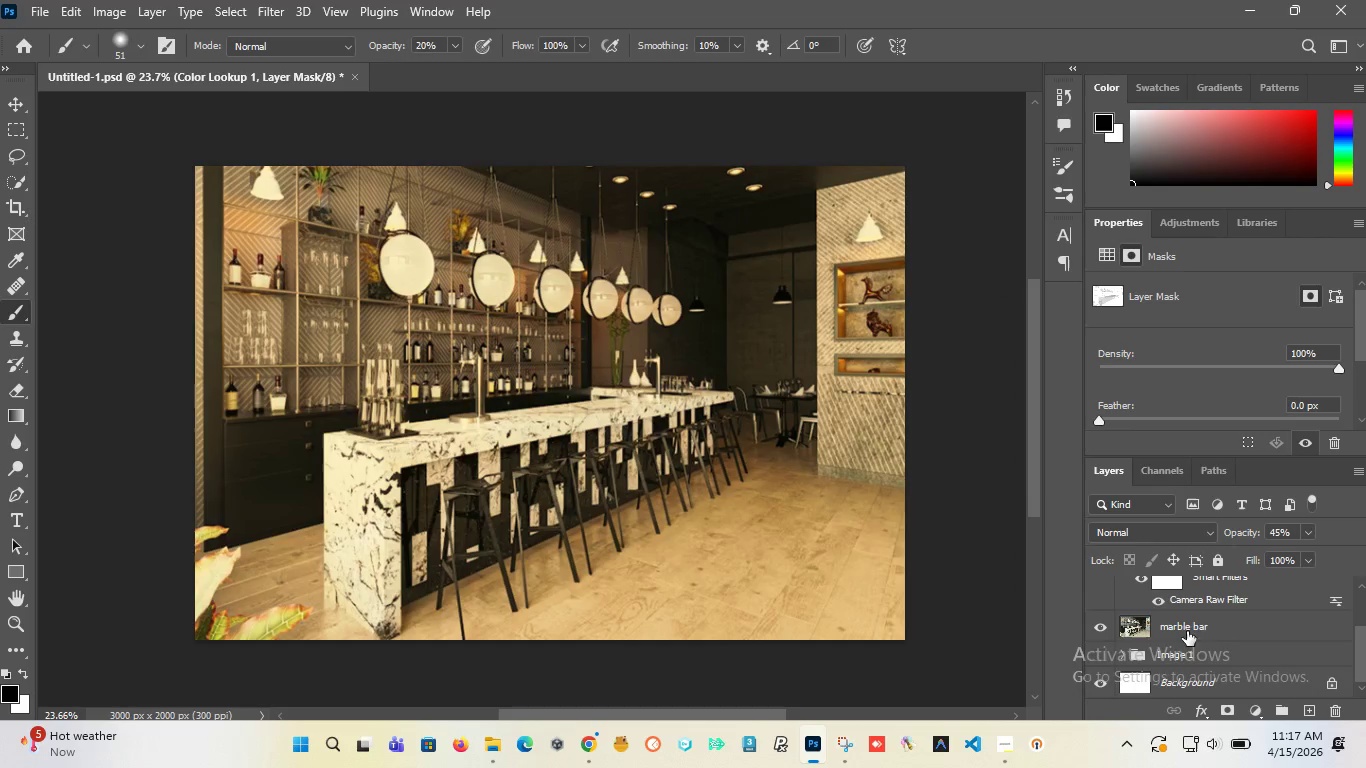 
scroll: coordinate [1183, 626], scroll_direction: up, amount: 1.0
 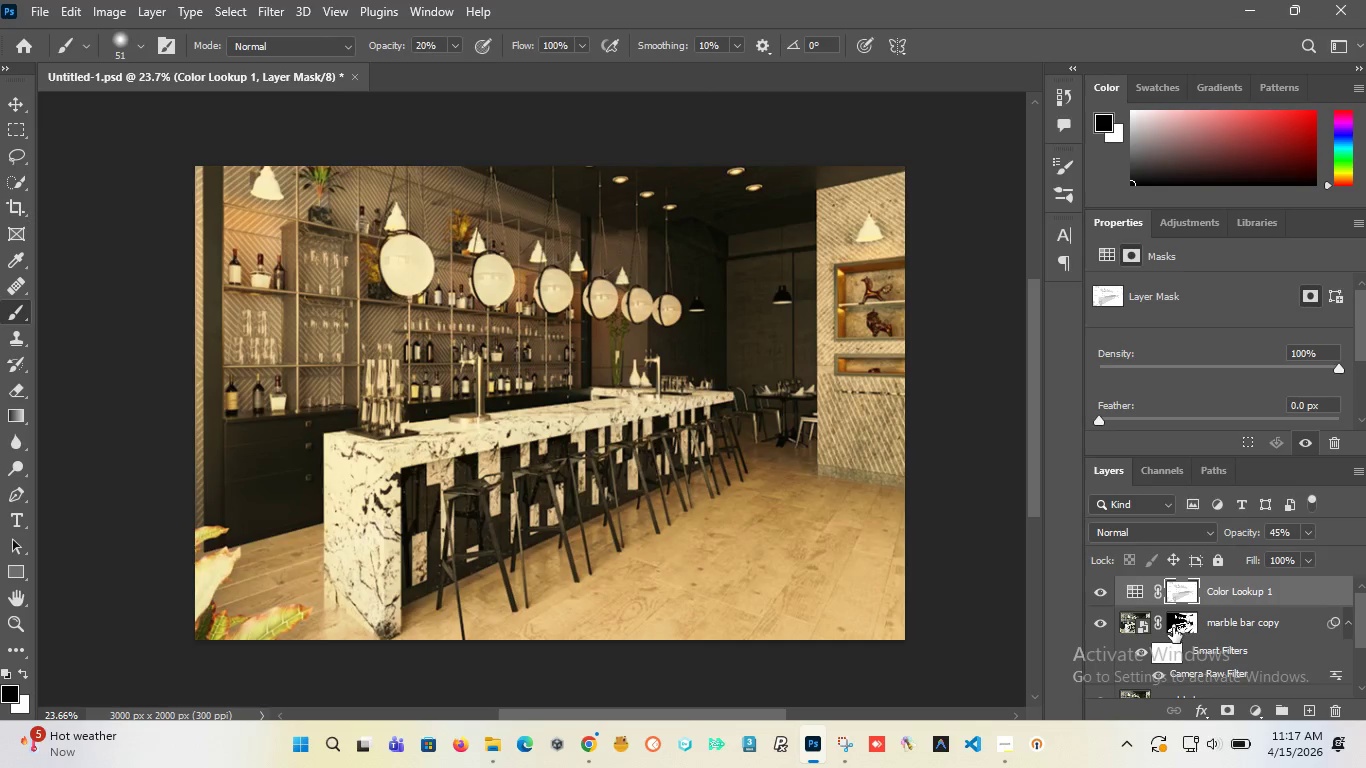 
scroll: coordinate [1176, 664], scroll_direction: down, amount: 5.0
 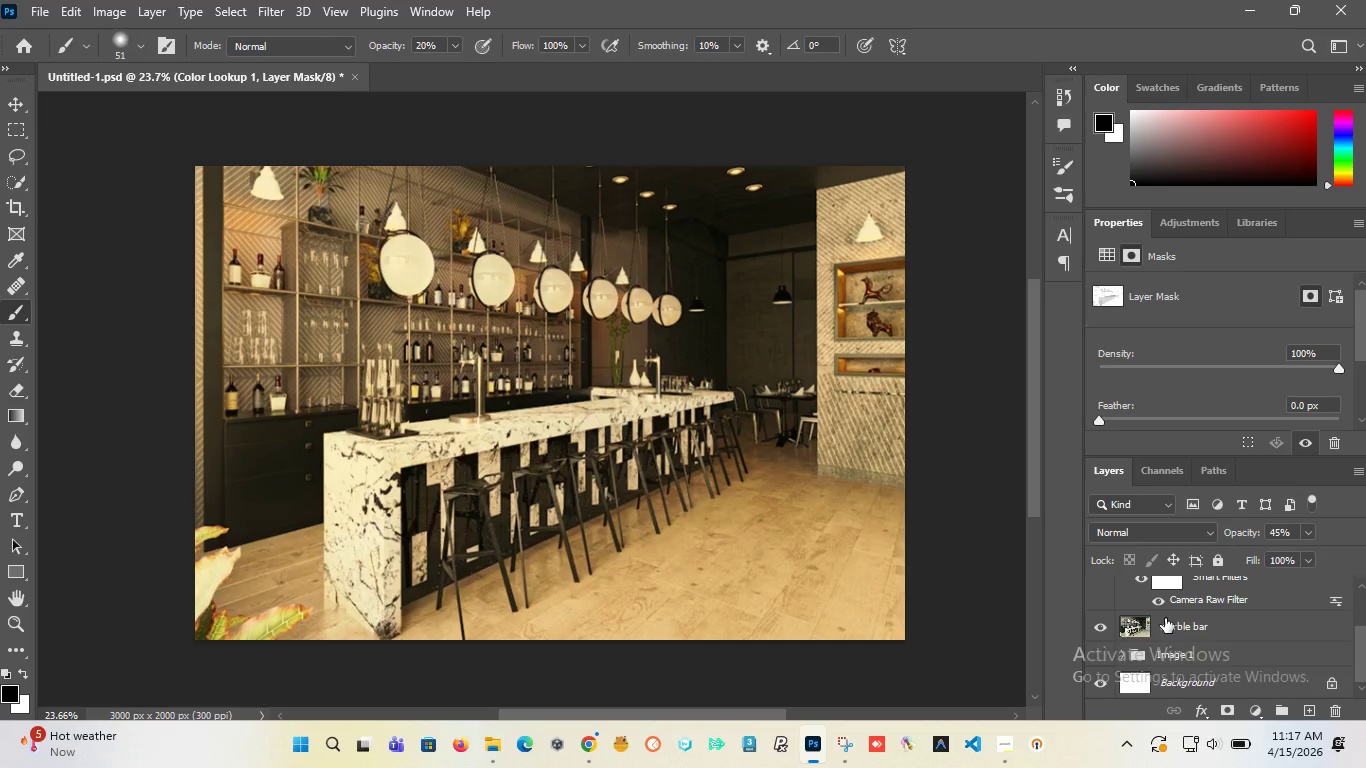 
left_click([1165, 618])
 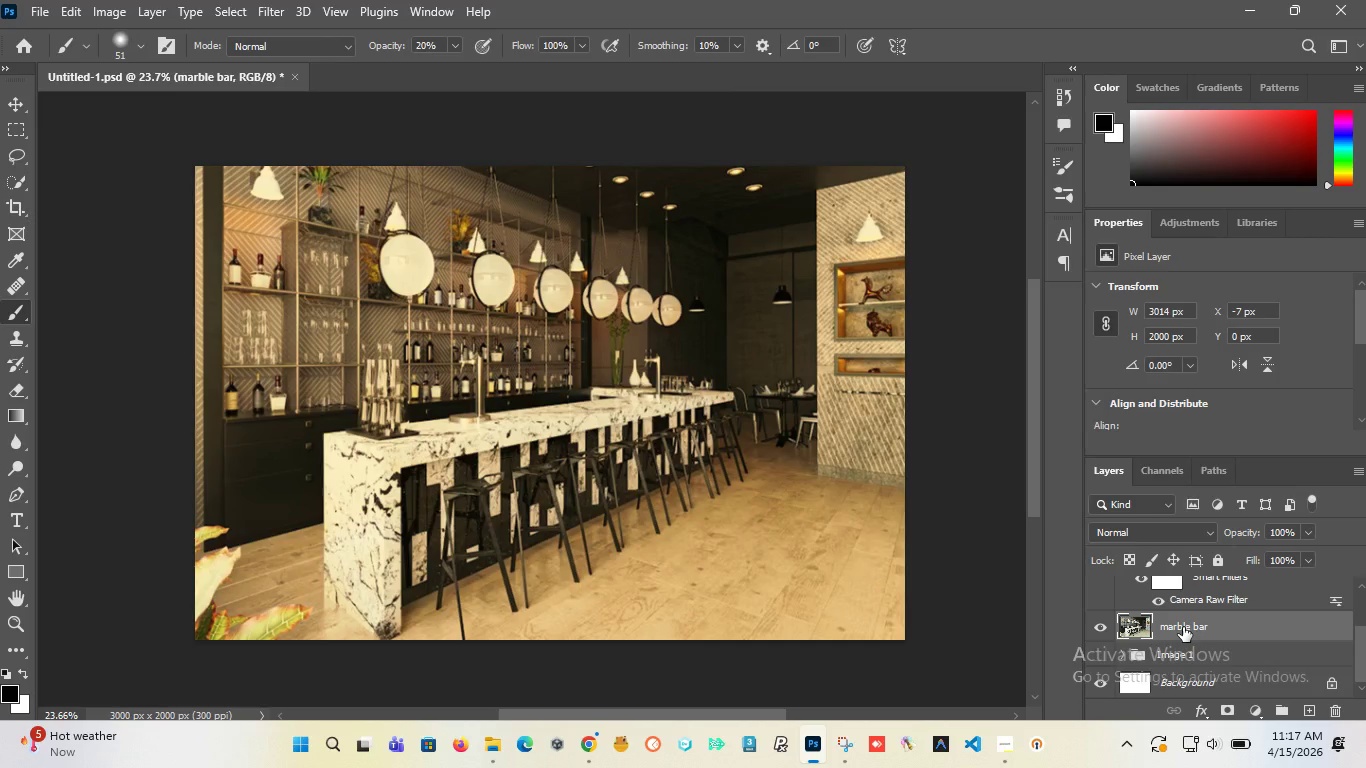 
key(Control+J)
 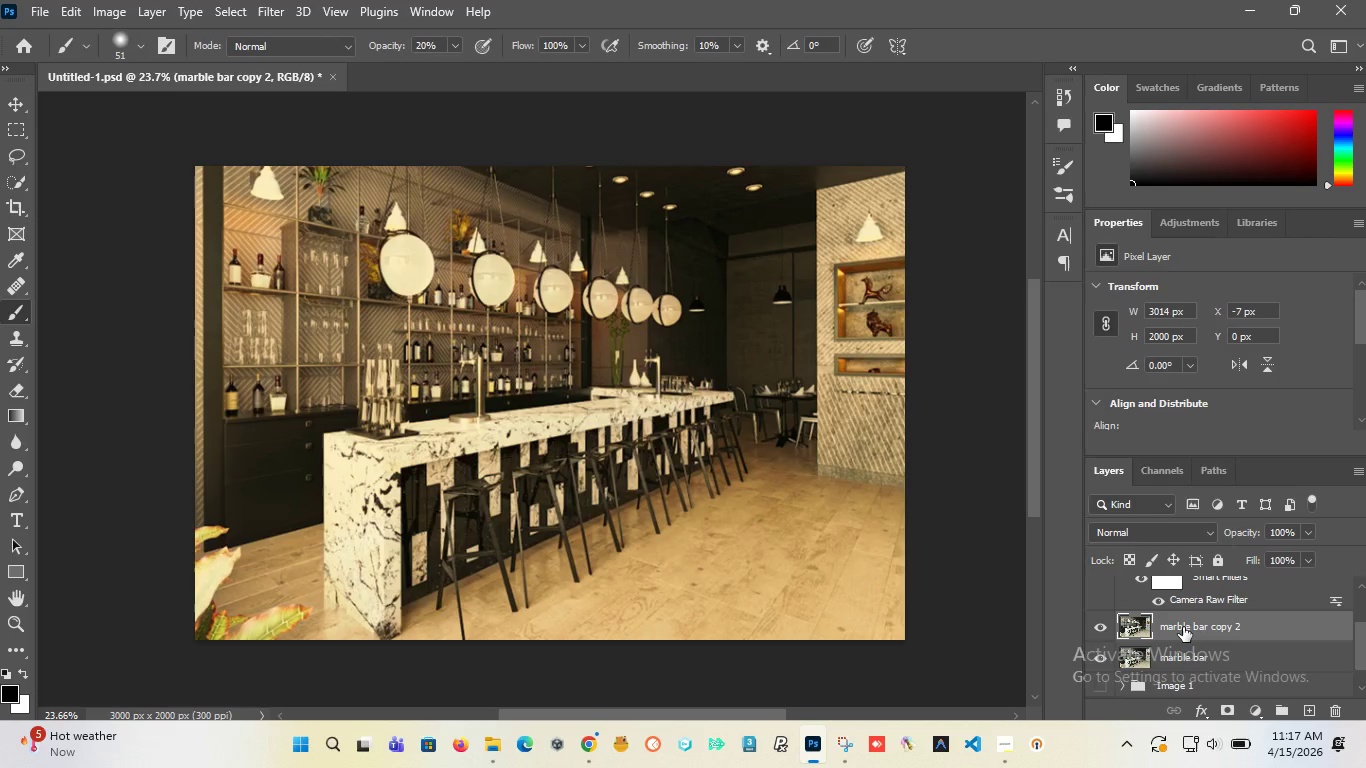 
left_click_drag(start_coordinate=[1183, 627], to_coordinate=[1163, 613])
 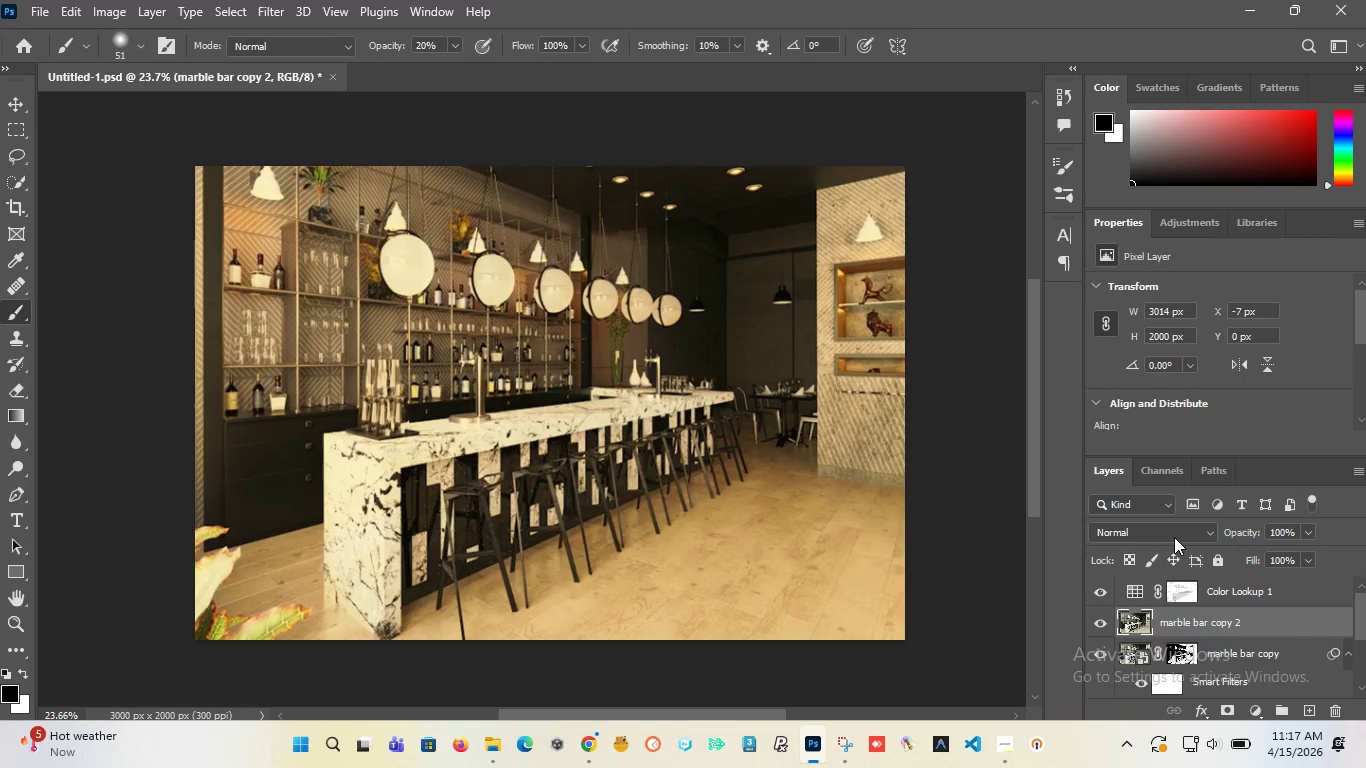 
left_click([1174, 533])
 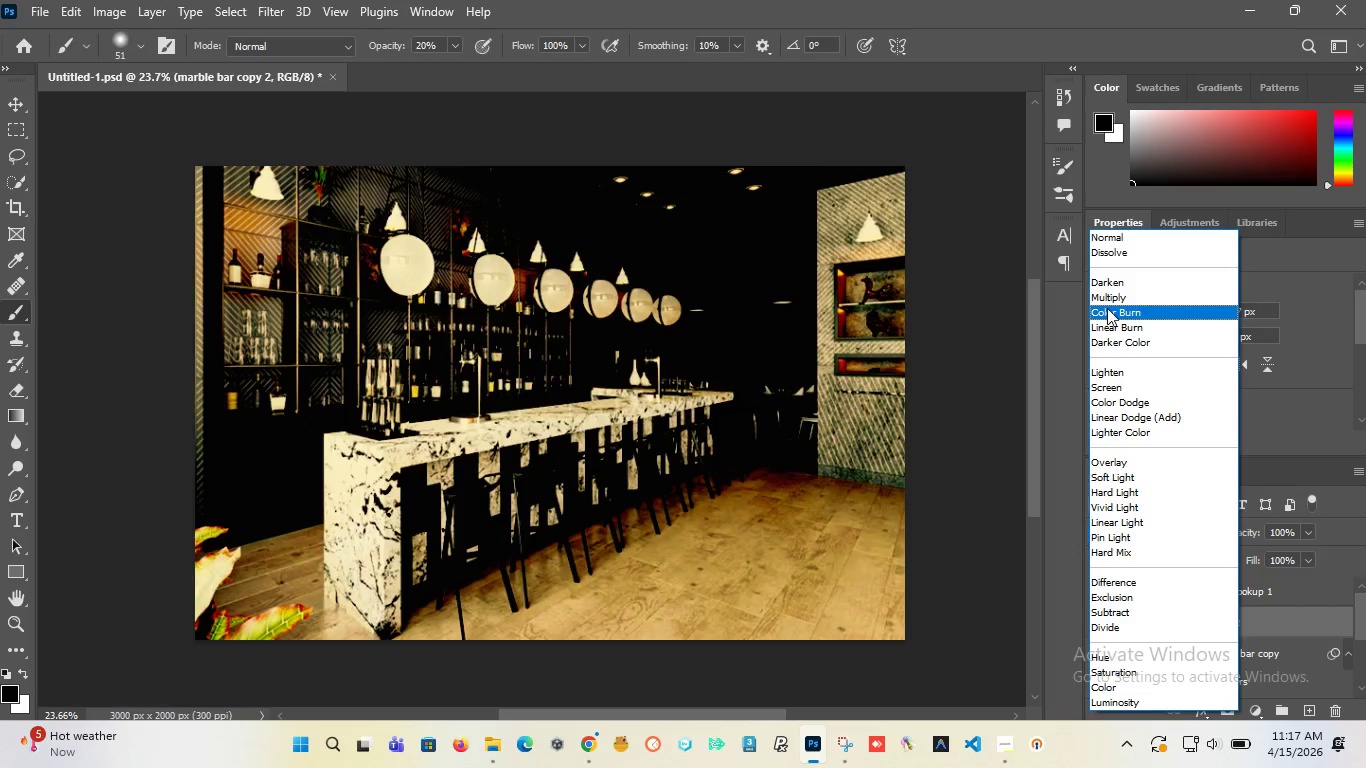 
wait(20.91)
 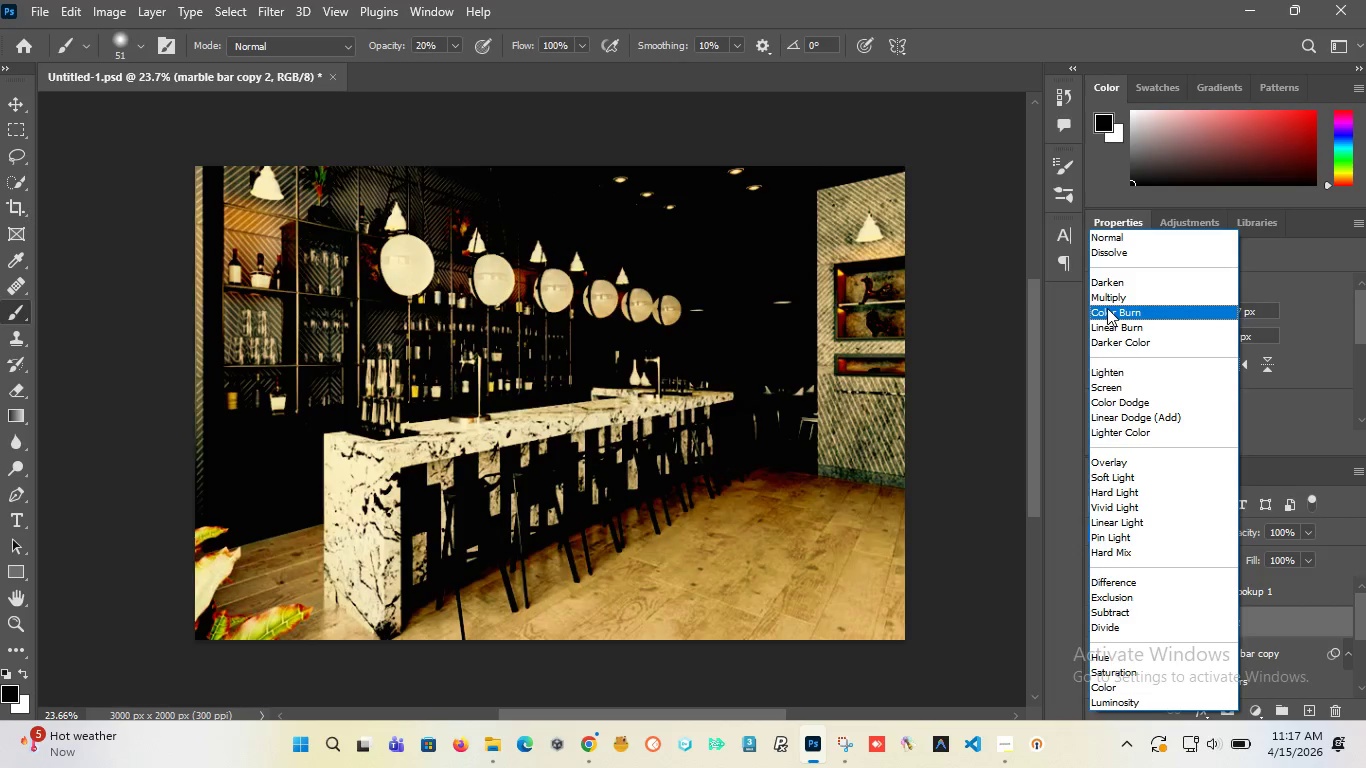 
left_click([1107, 292])
 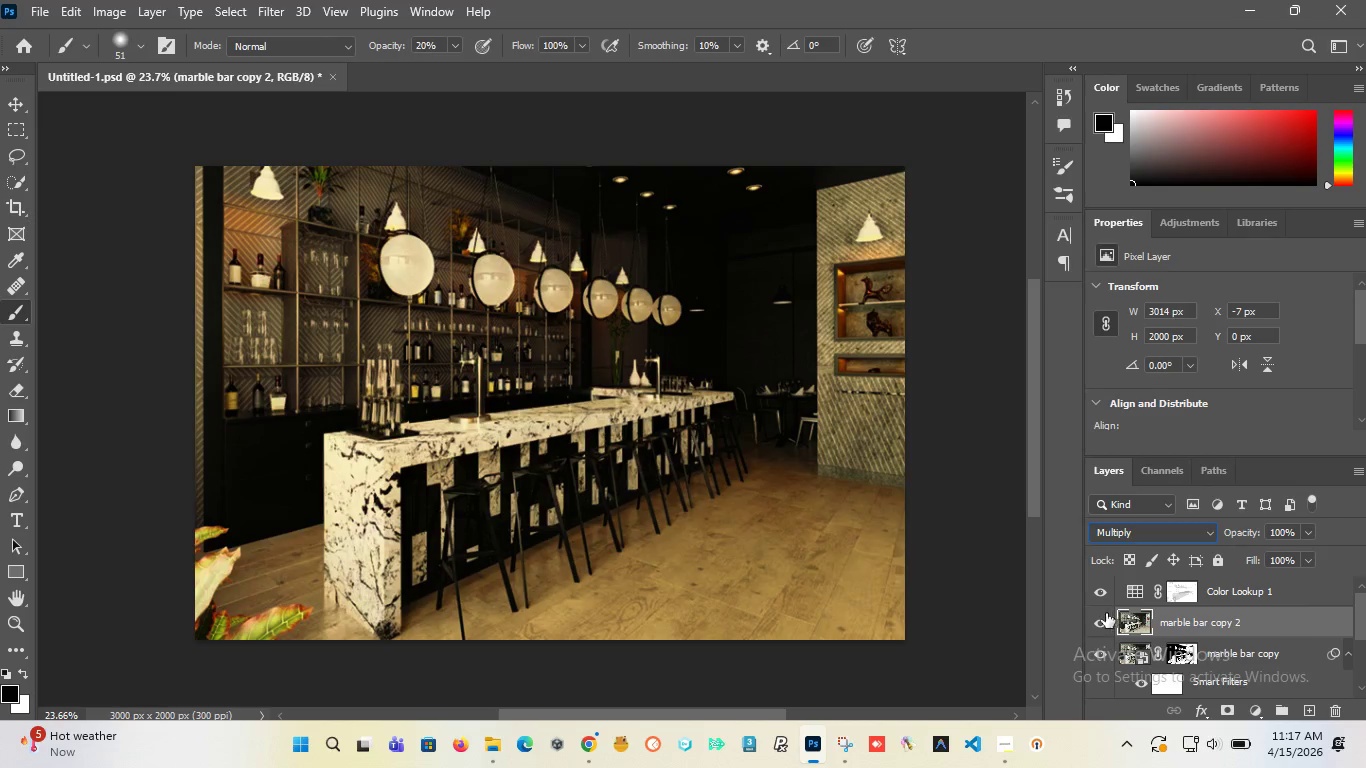 
left_click([1099, 615])
 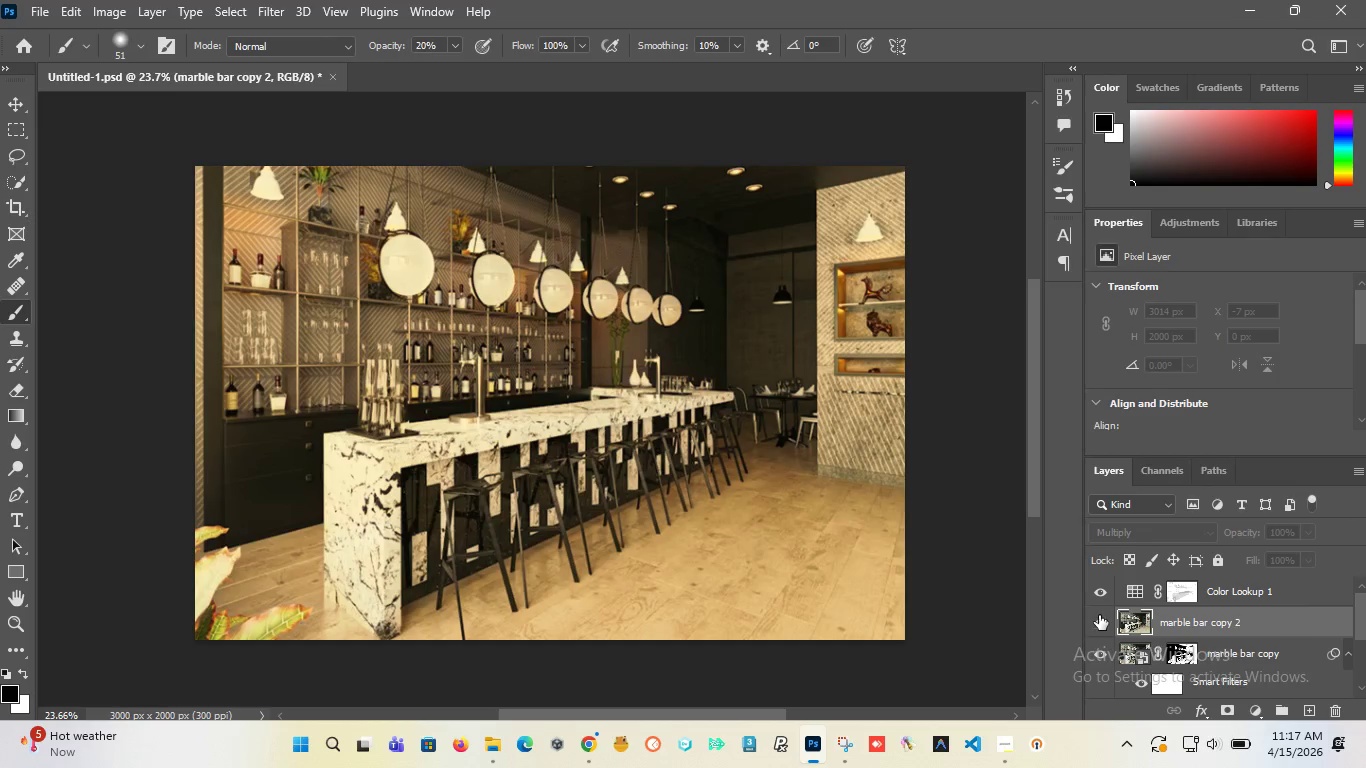 
left_click([1099, 615])
 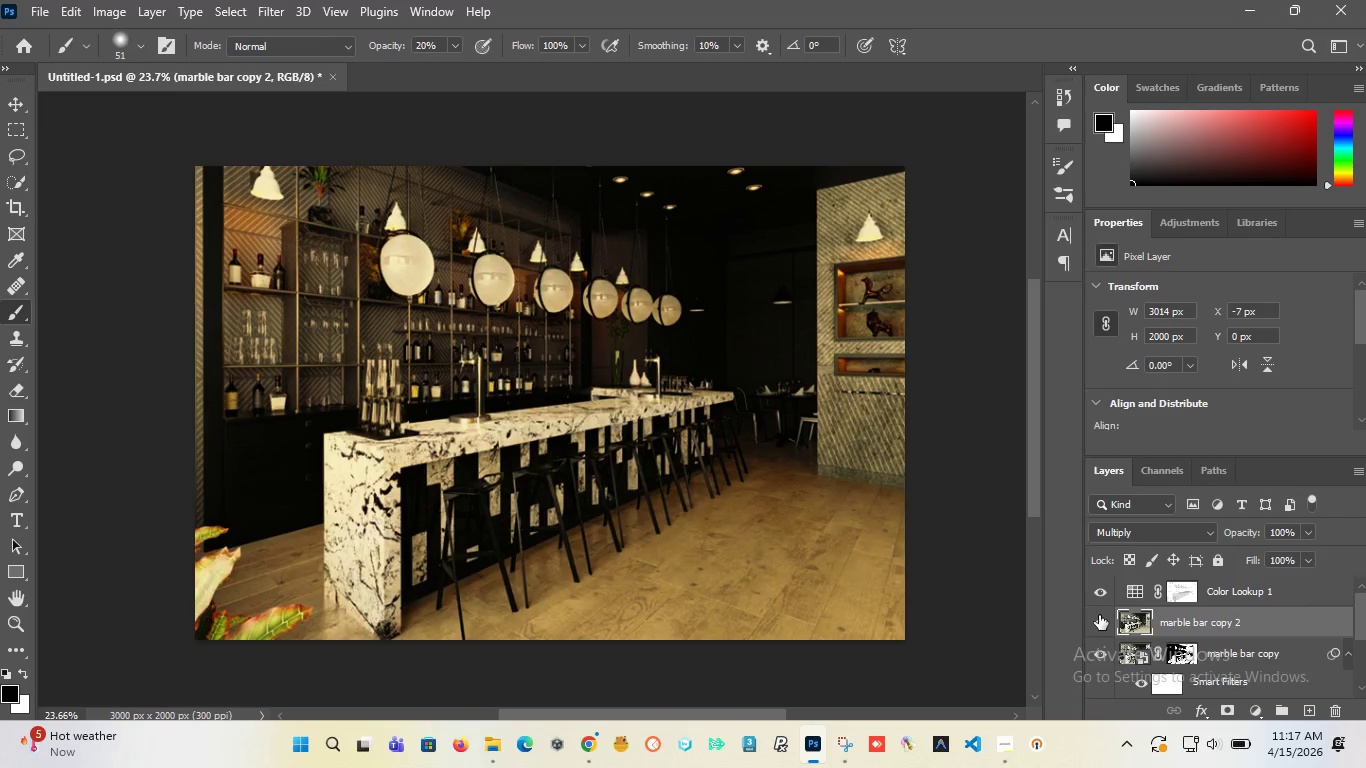 
left_click([1099, 615])
 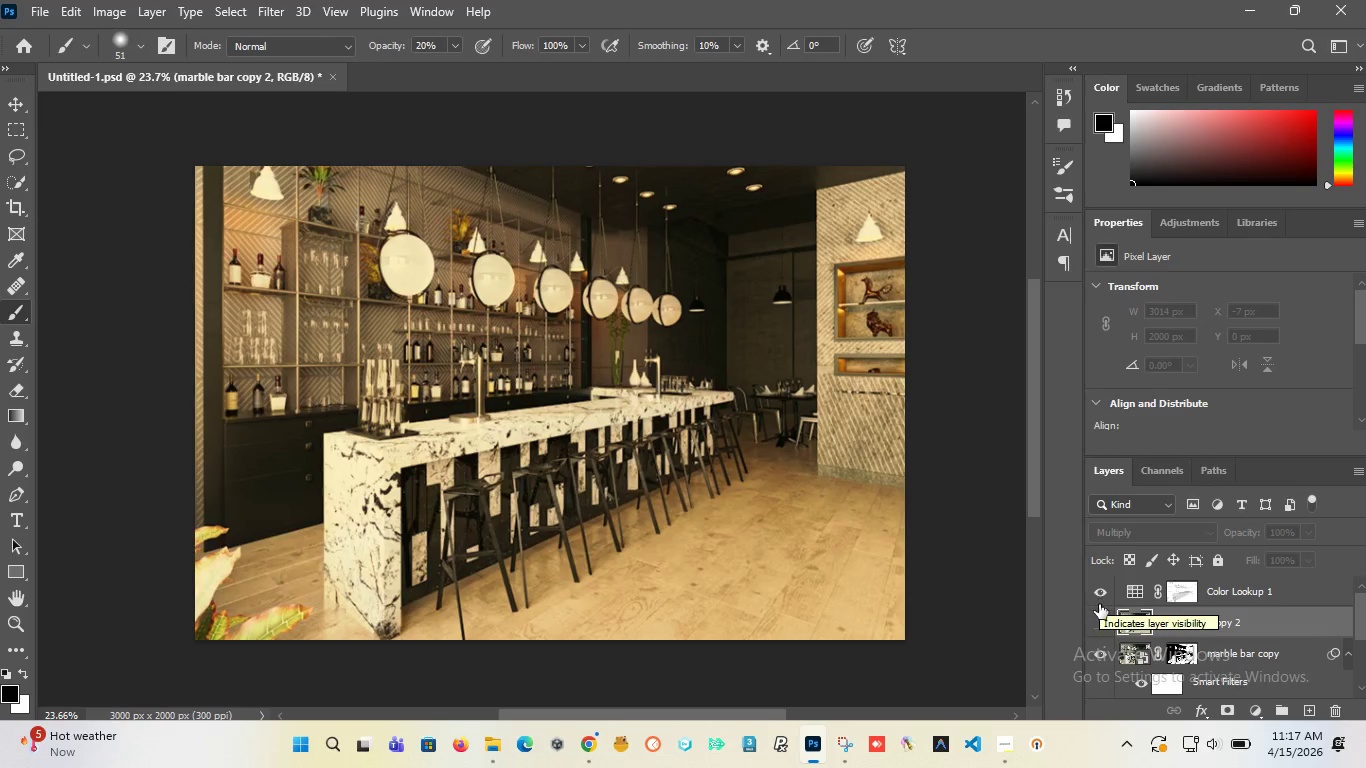 
left_click([1099, 617])
 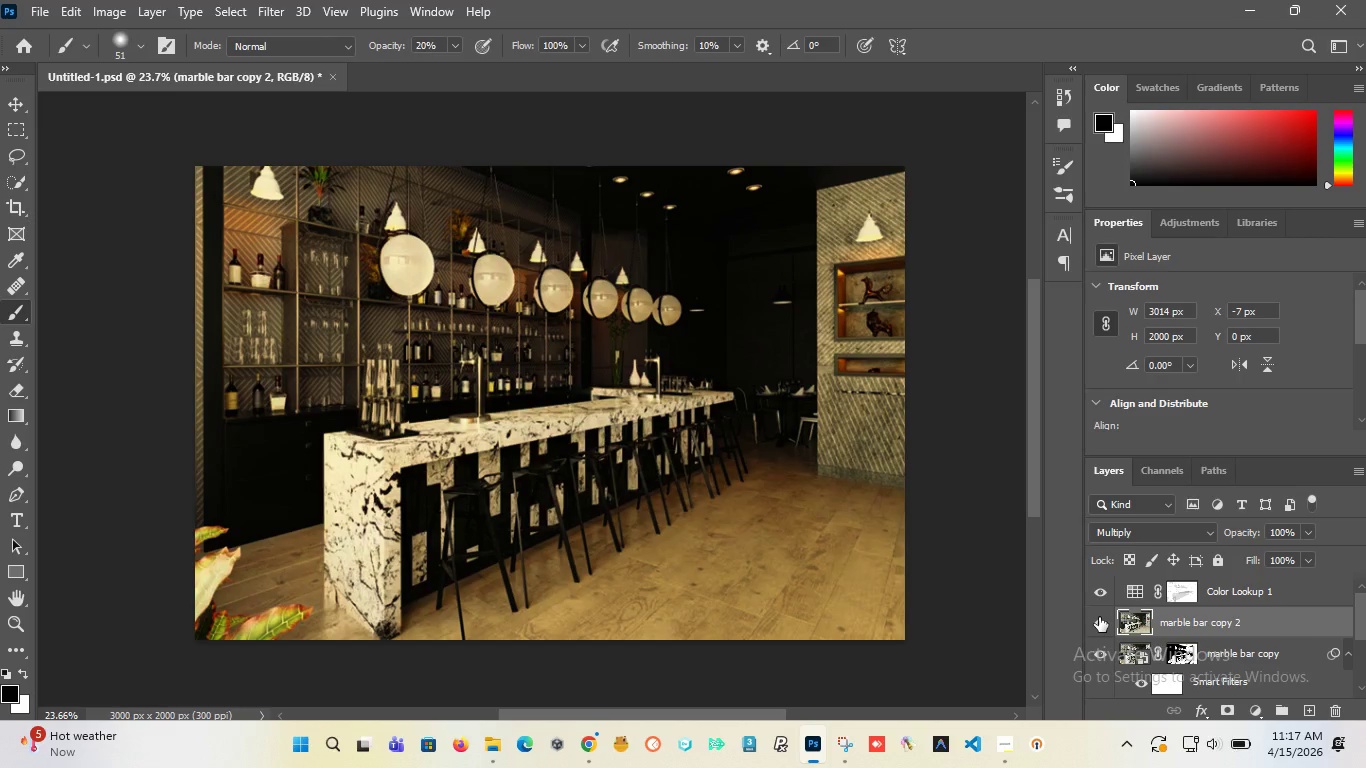 
left_click([1099, 617])
 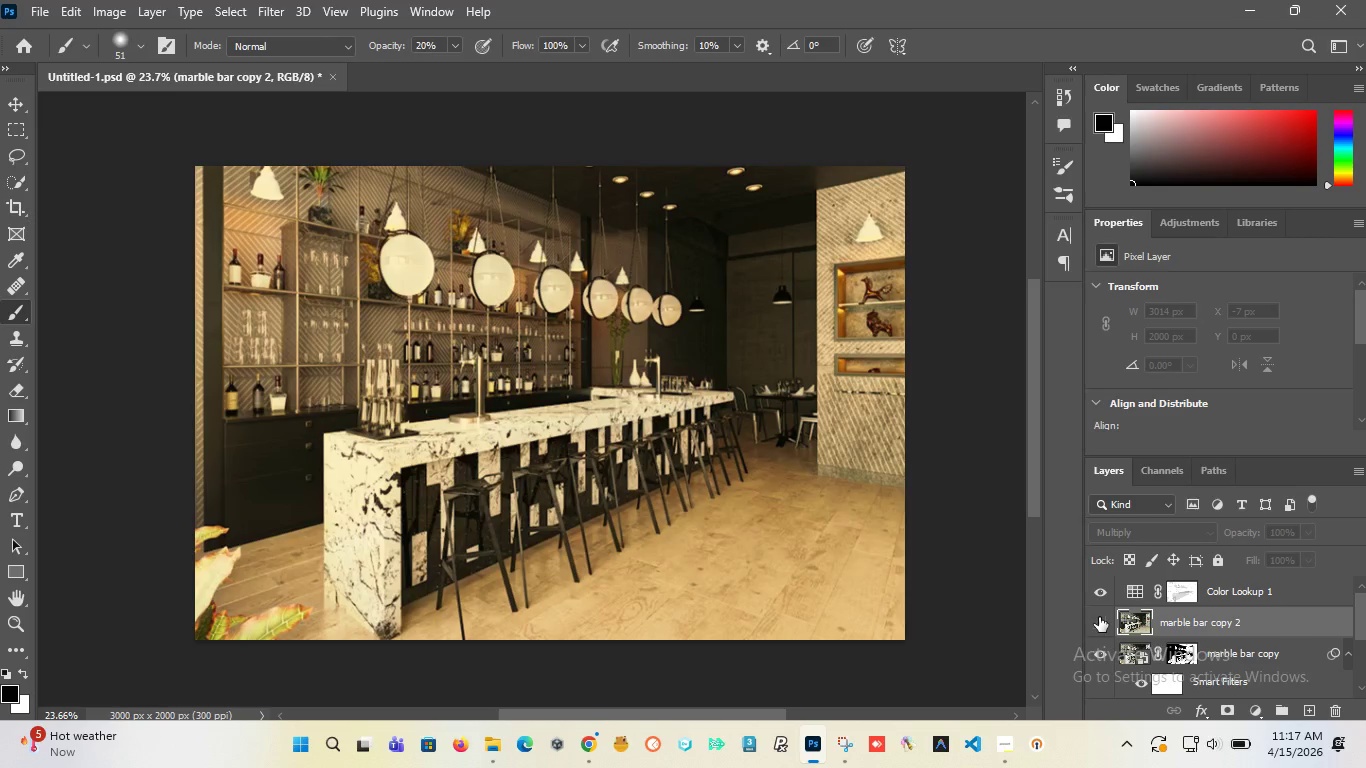 
left_click([1099, 617])
 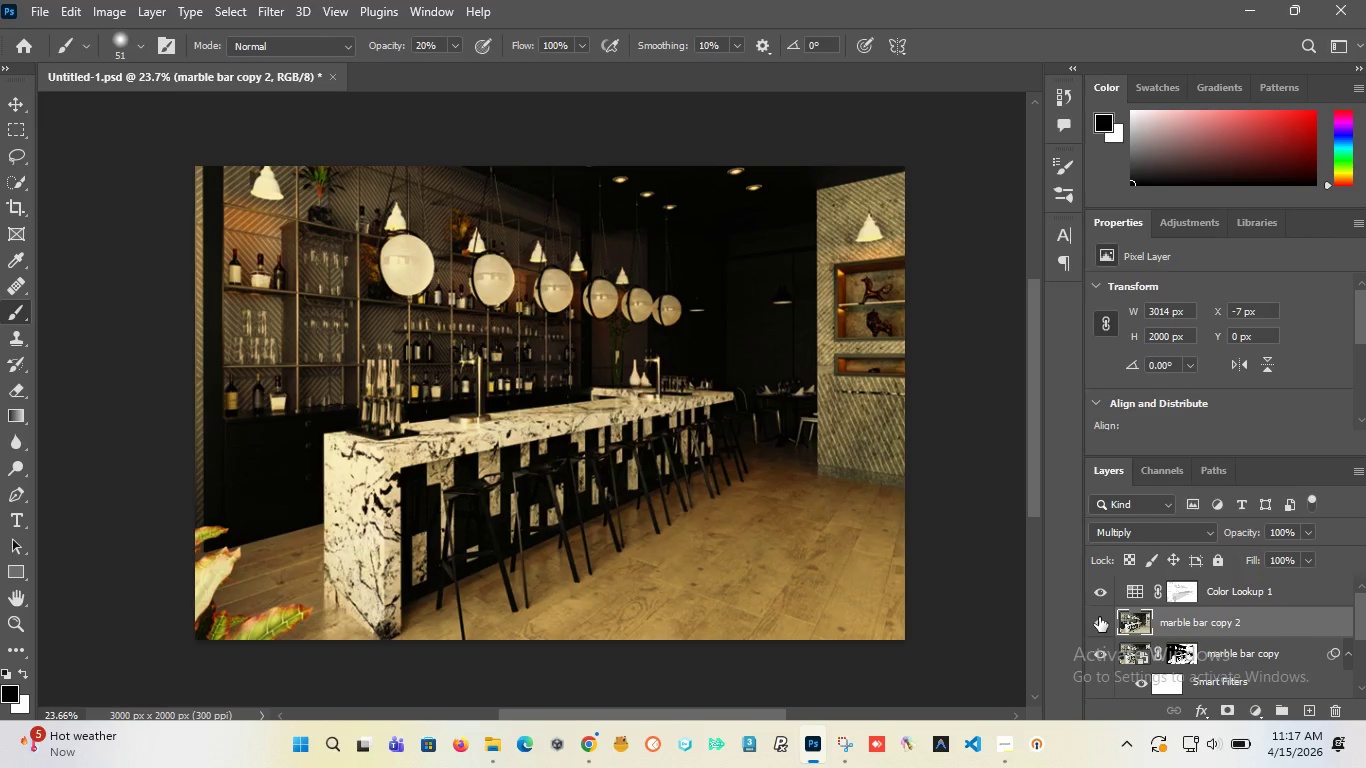 
left_click([1099, 617])
 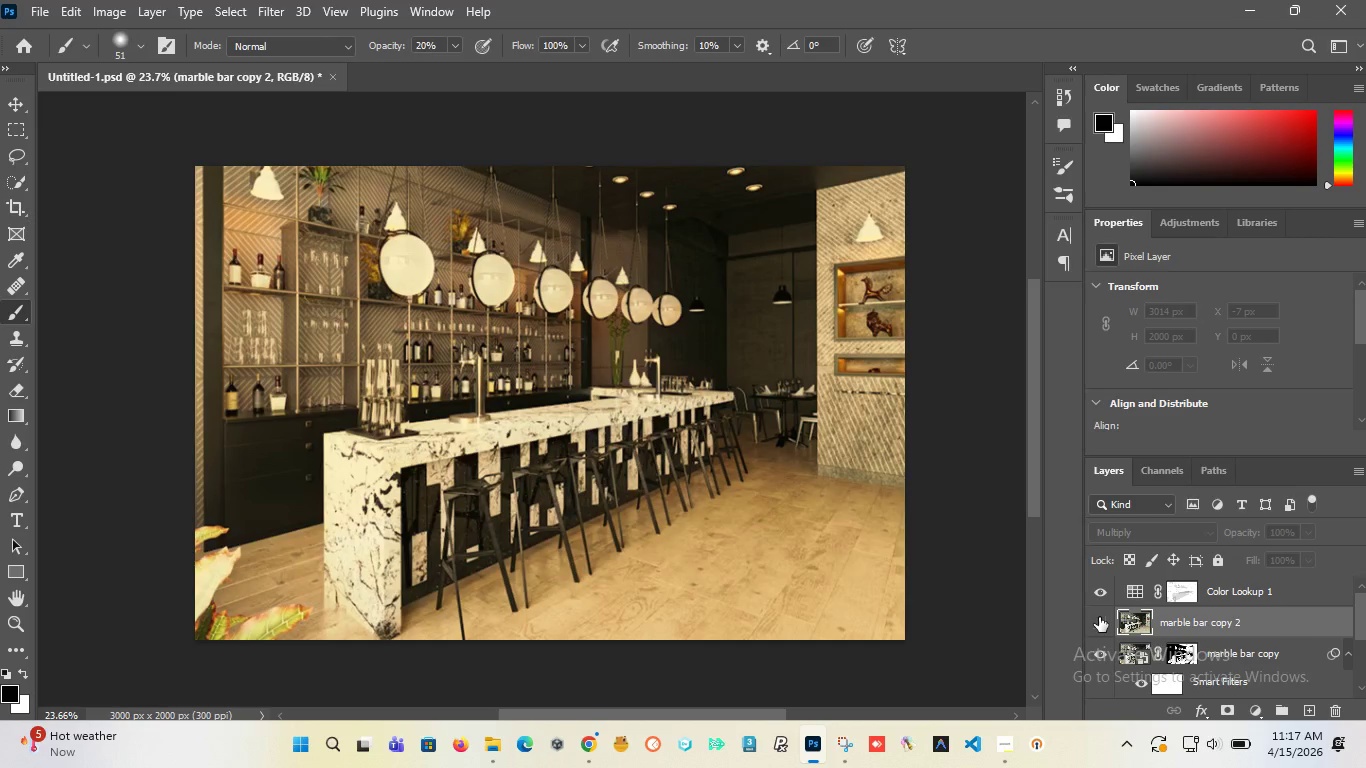 
left_click([1099, 617])
 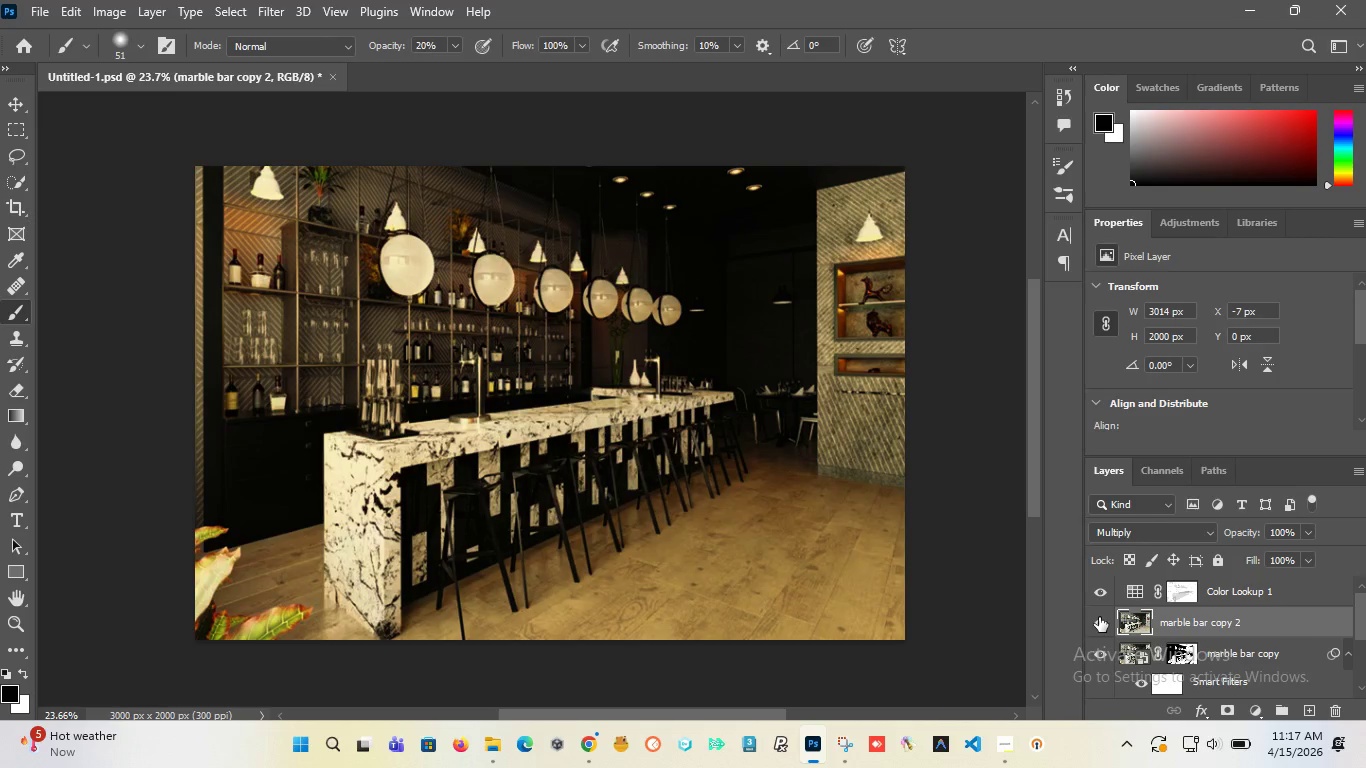 
left_click([1099, 617])
 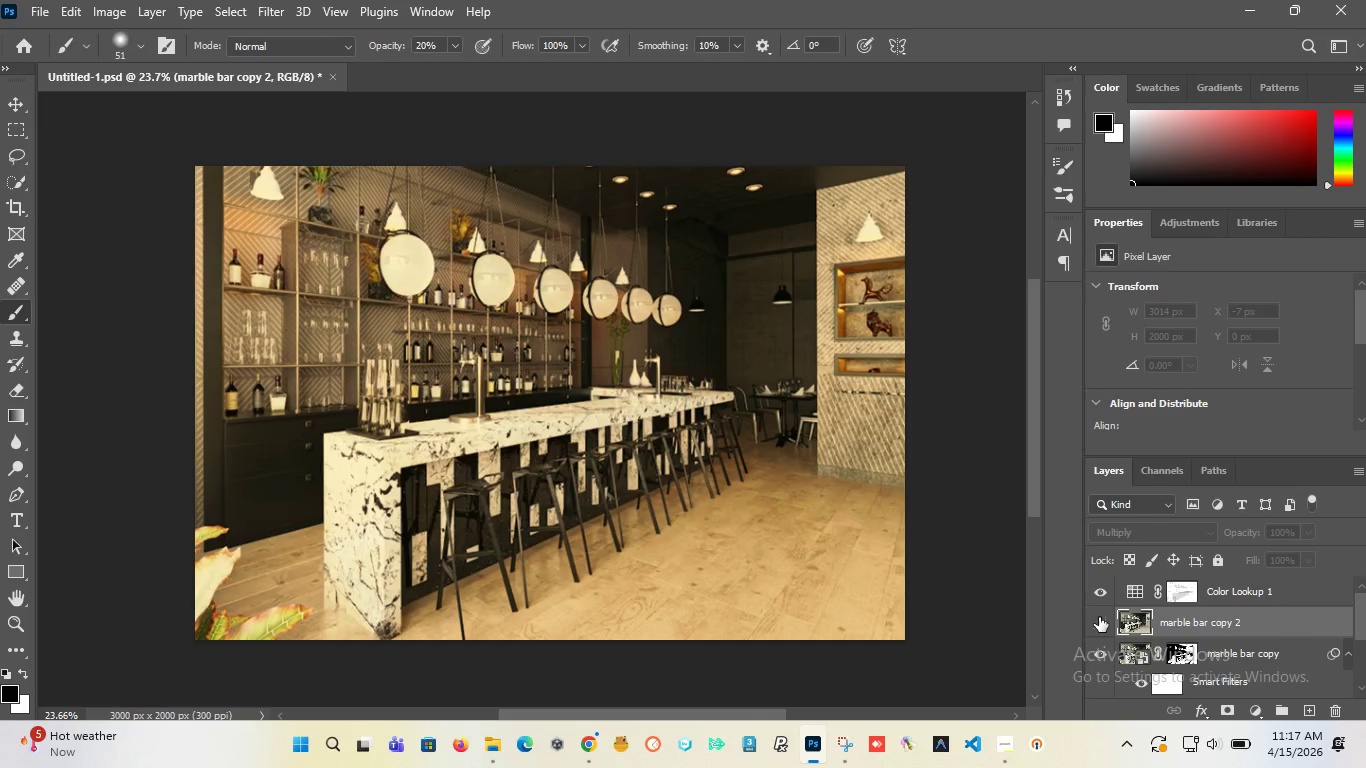 
left_click([1099, 617])
 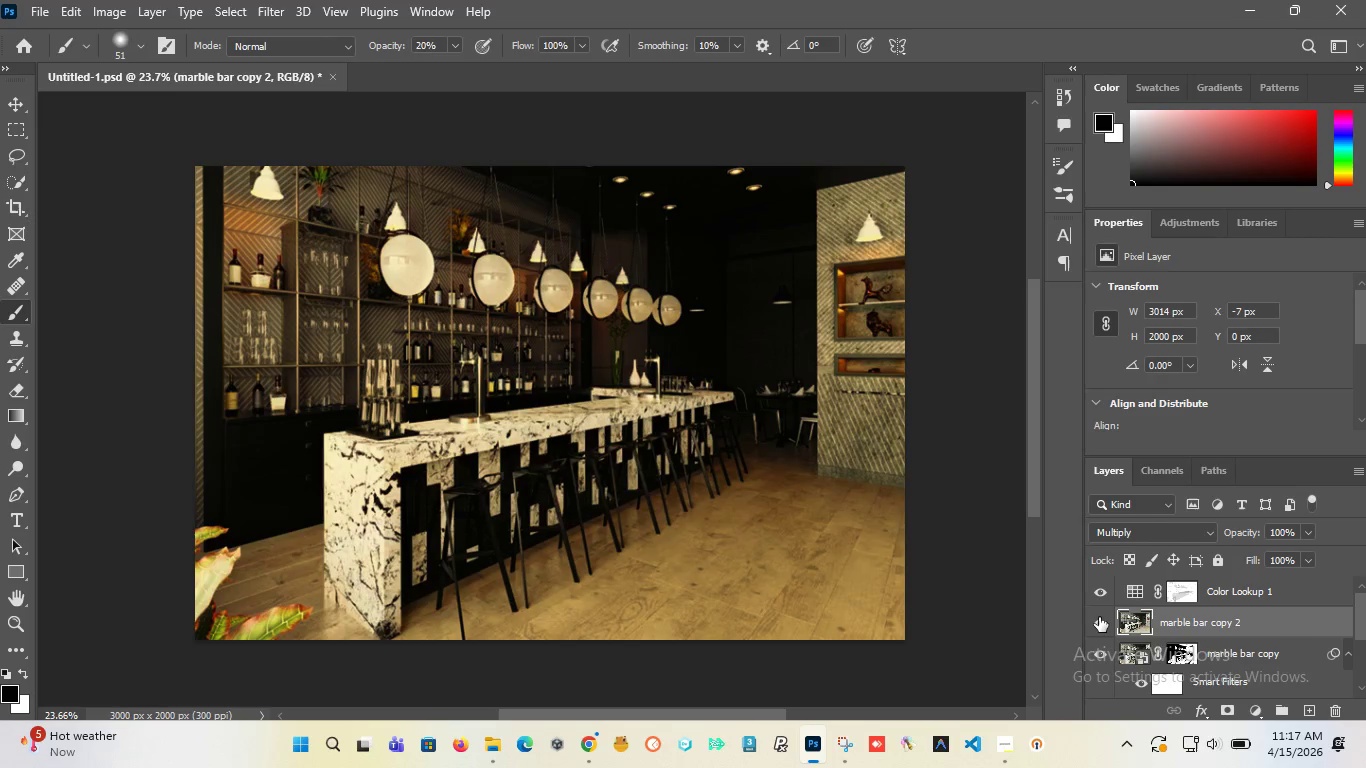 
left_click([1099, 617])
 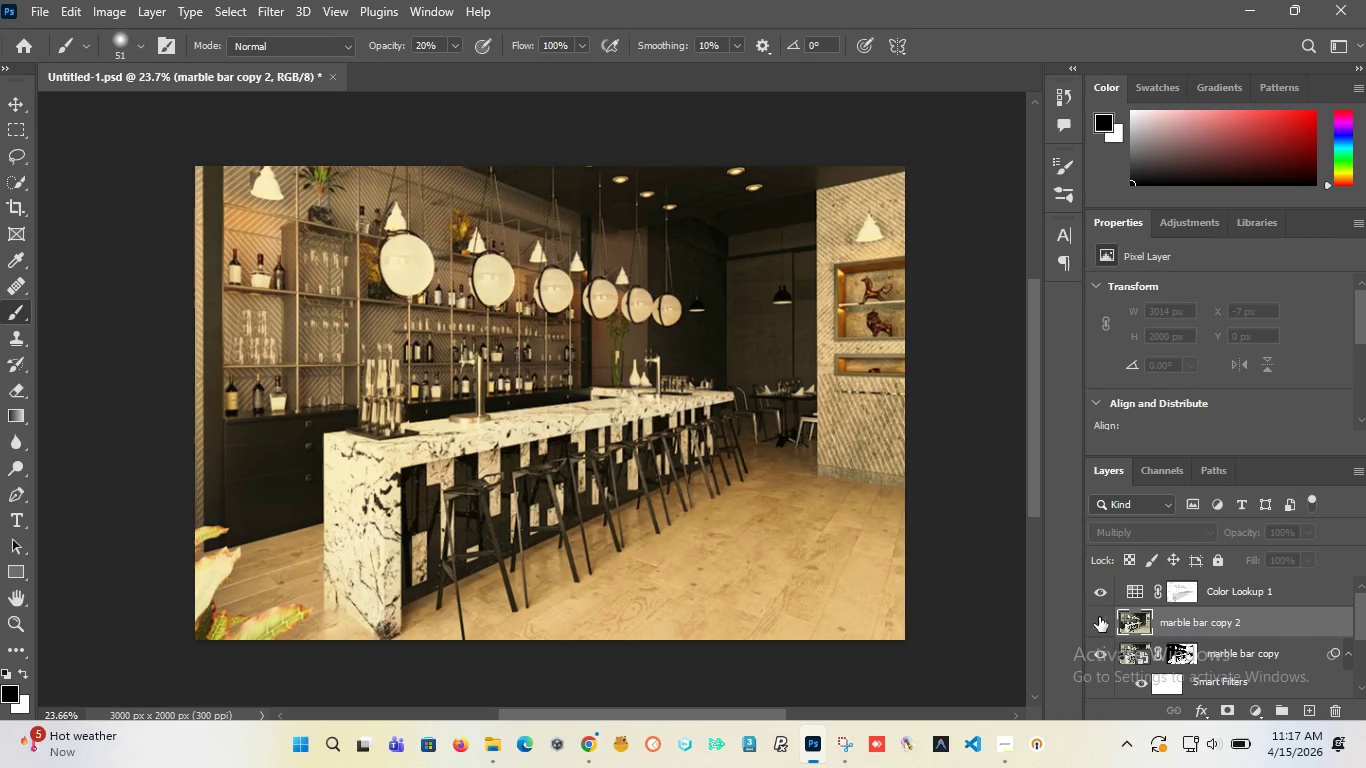 
left_click([1099, 617])
 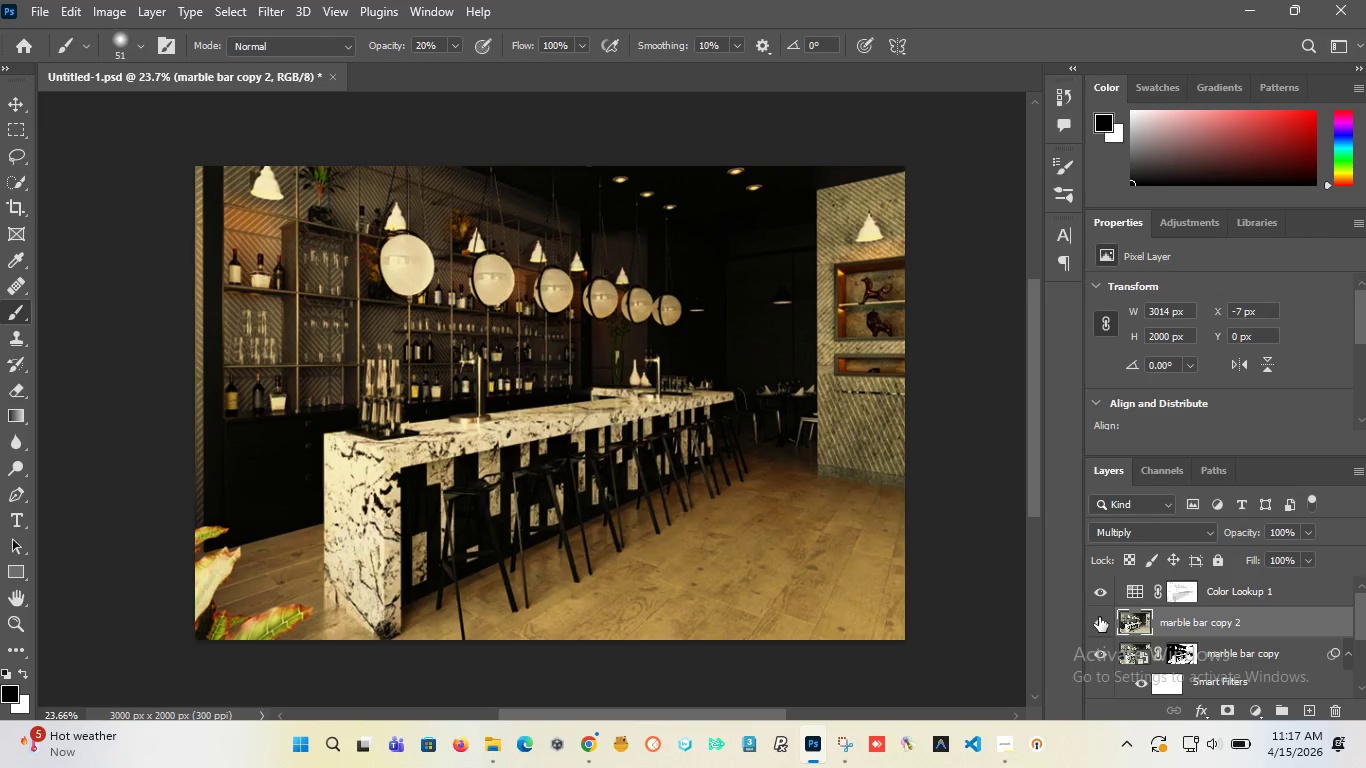 
left_click([1099, 617])
 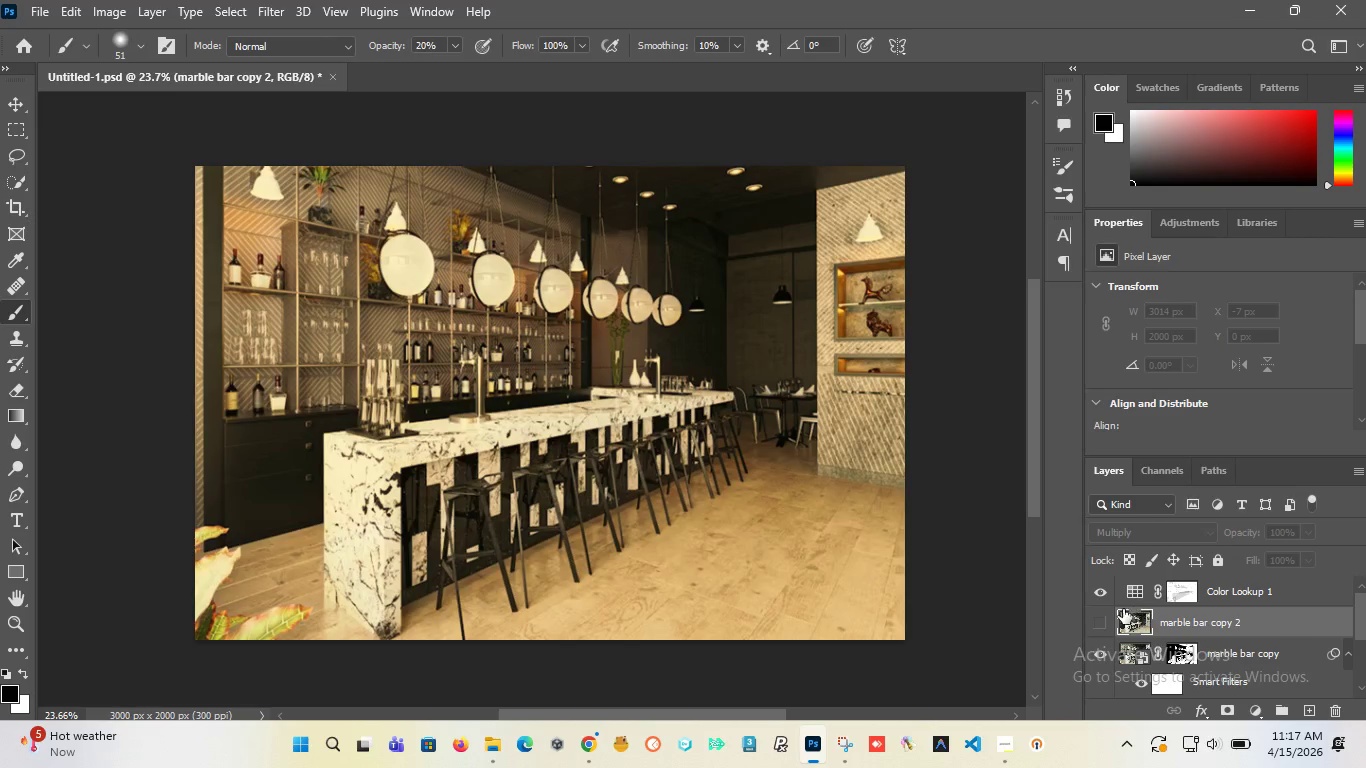 
left_click([1093, 621])
 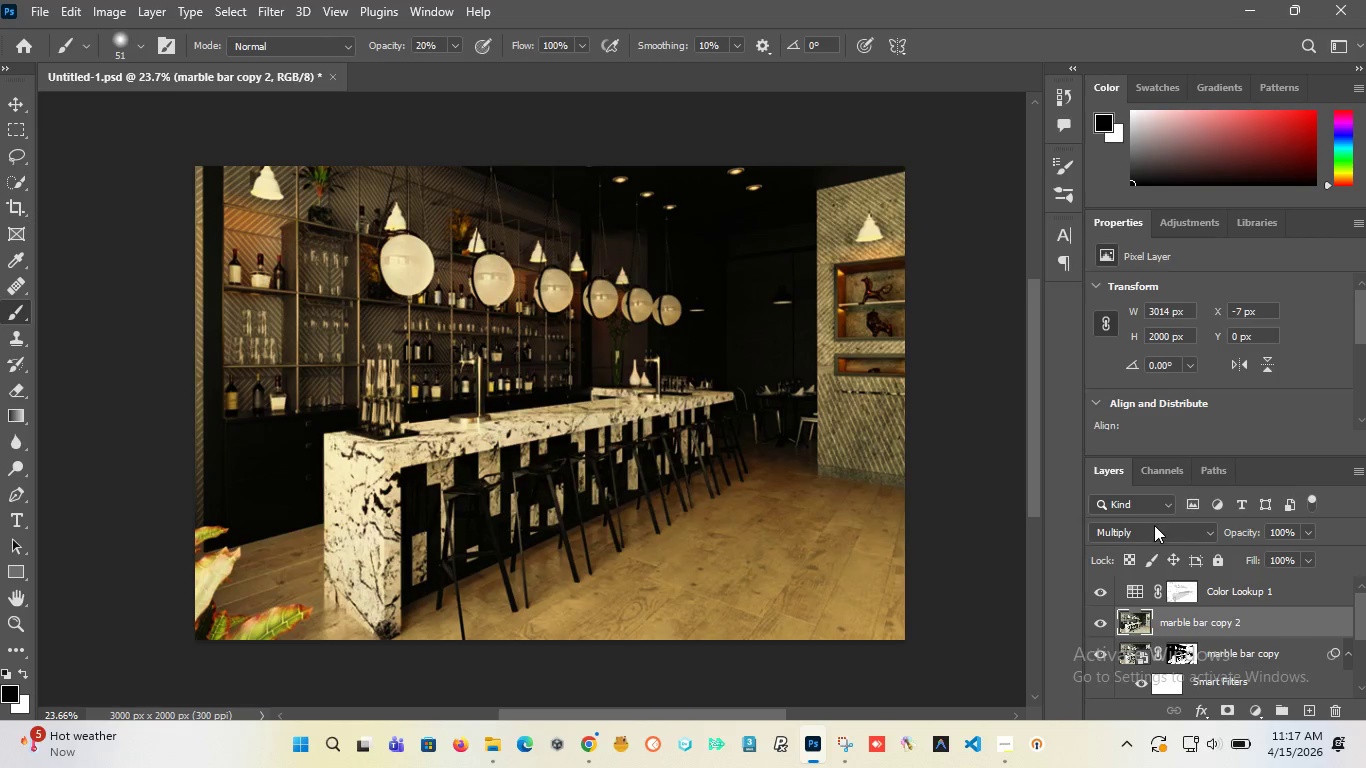 
left_click([1154, 527])
 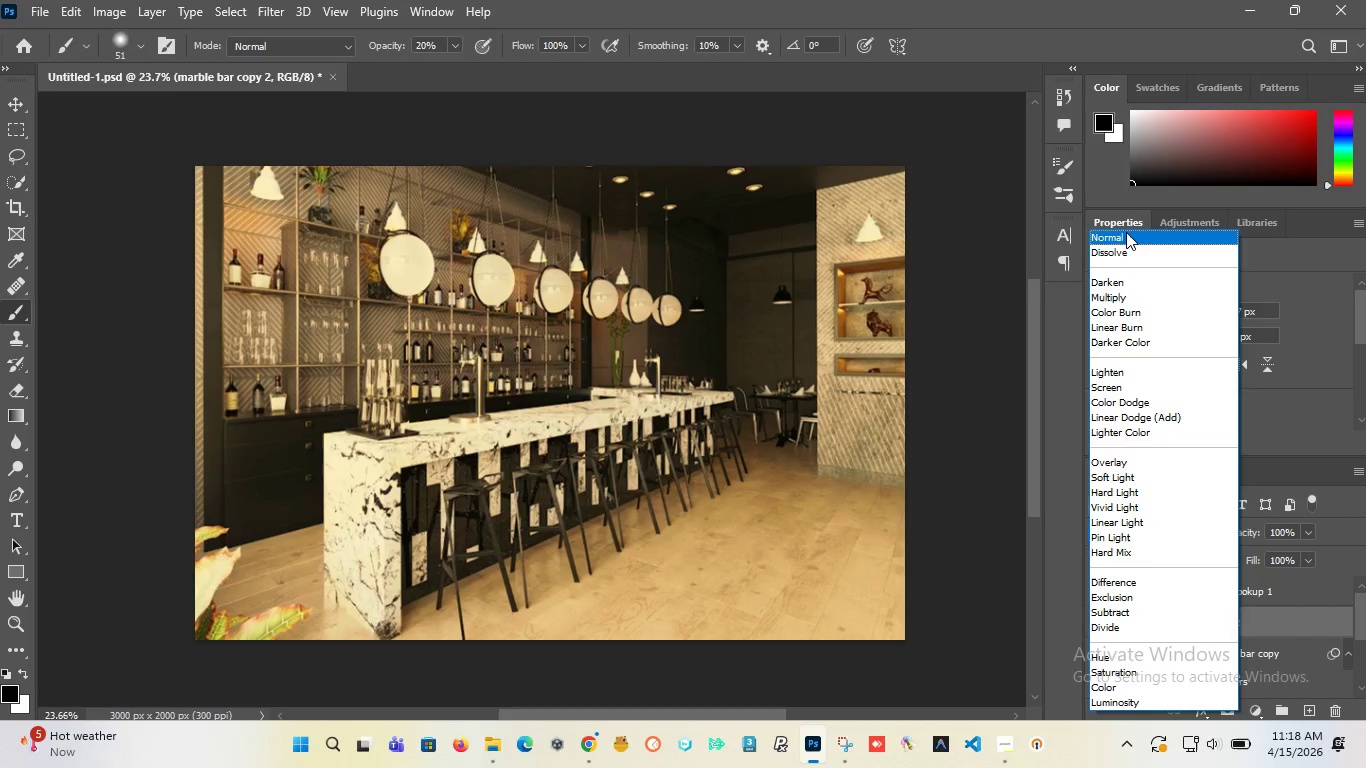 
wait(17.44)
 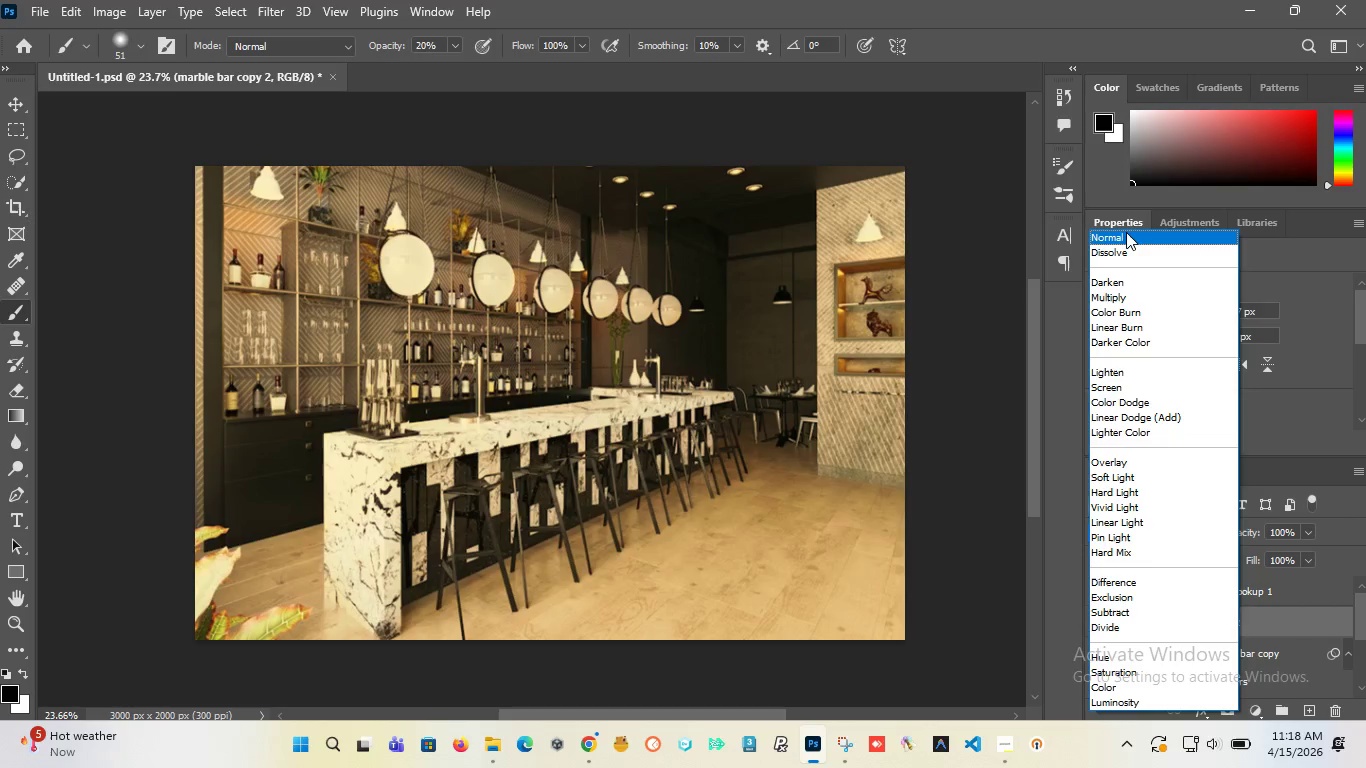 
left_click([1350, 391])
 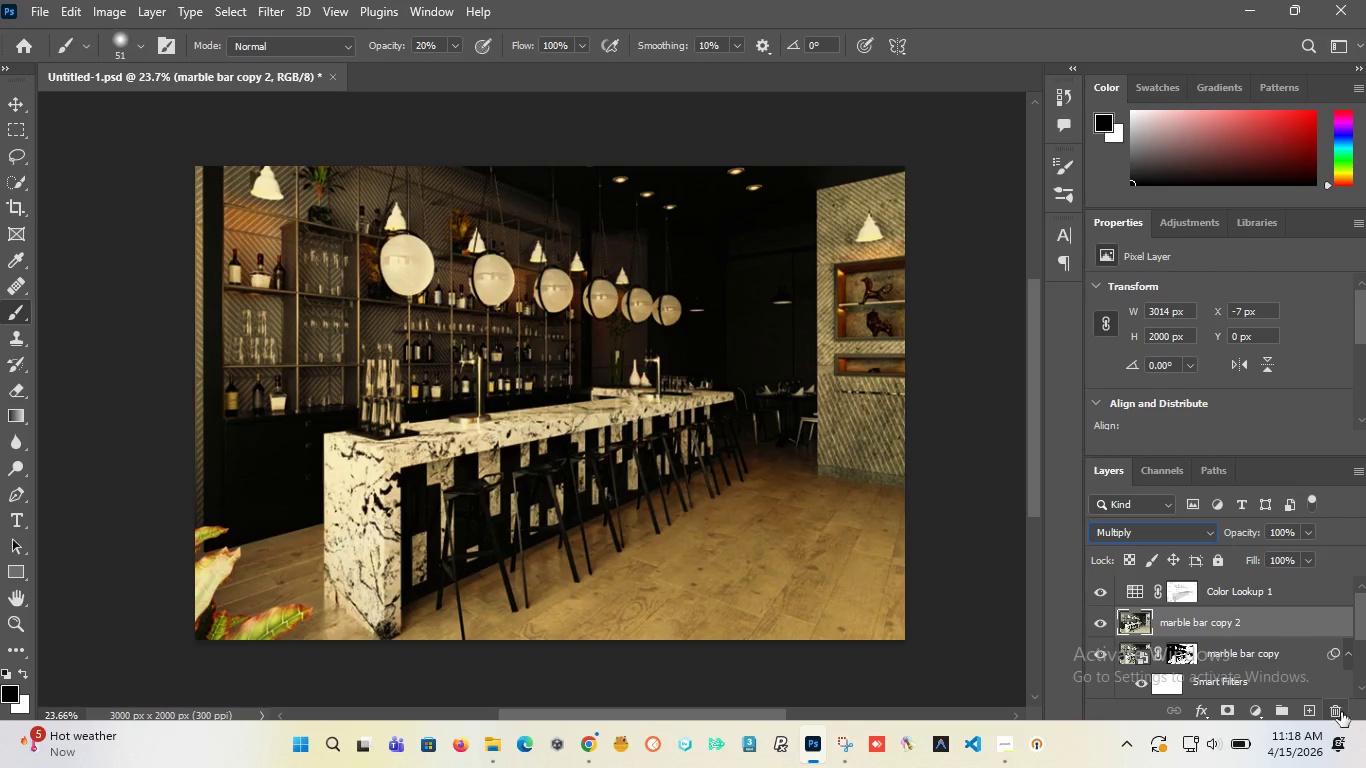 
left_click([1334, 709])
 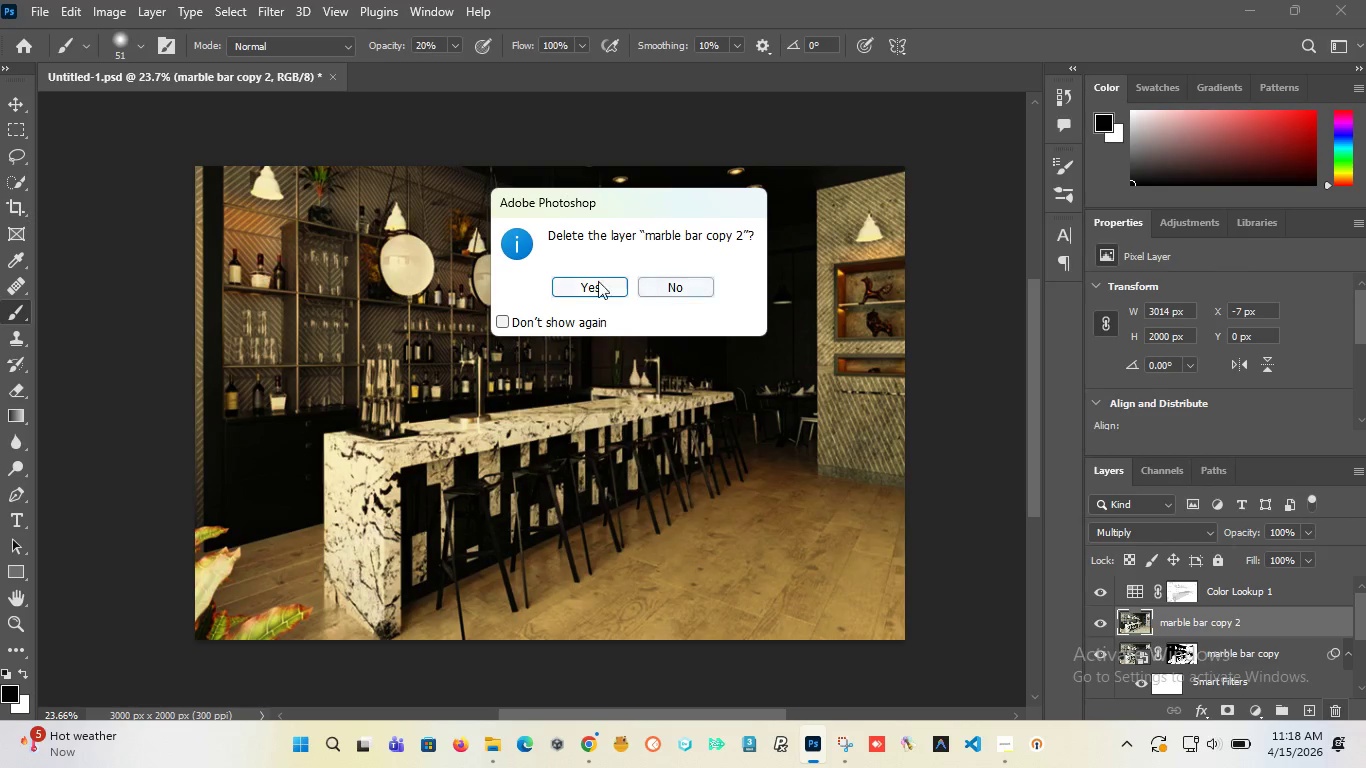 
left_click([587, 284])
 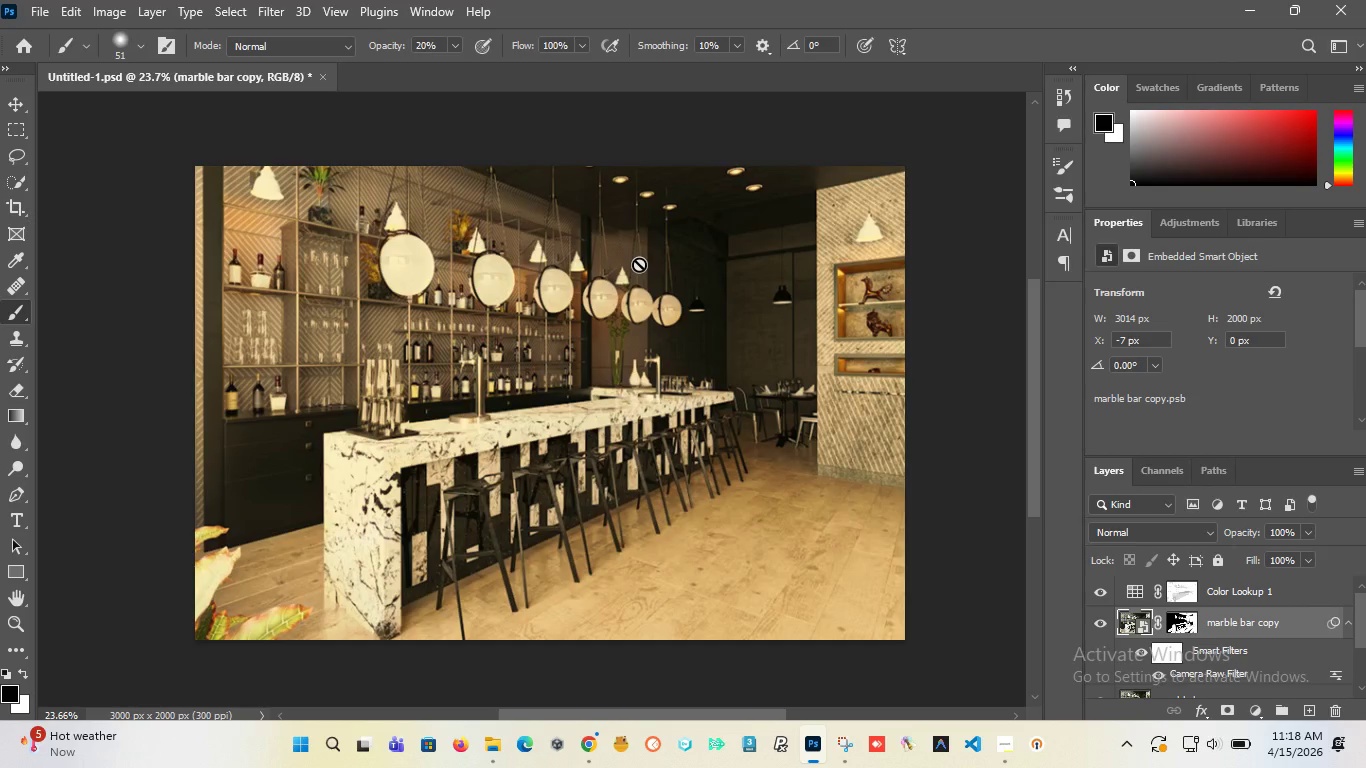 
wait(7.56)
 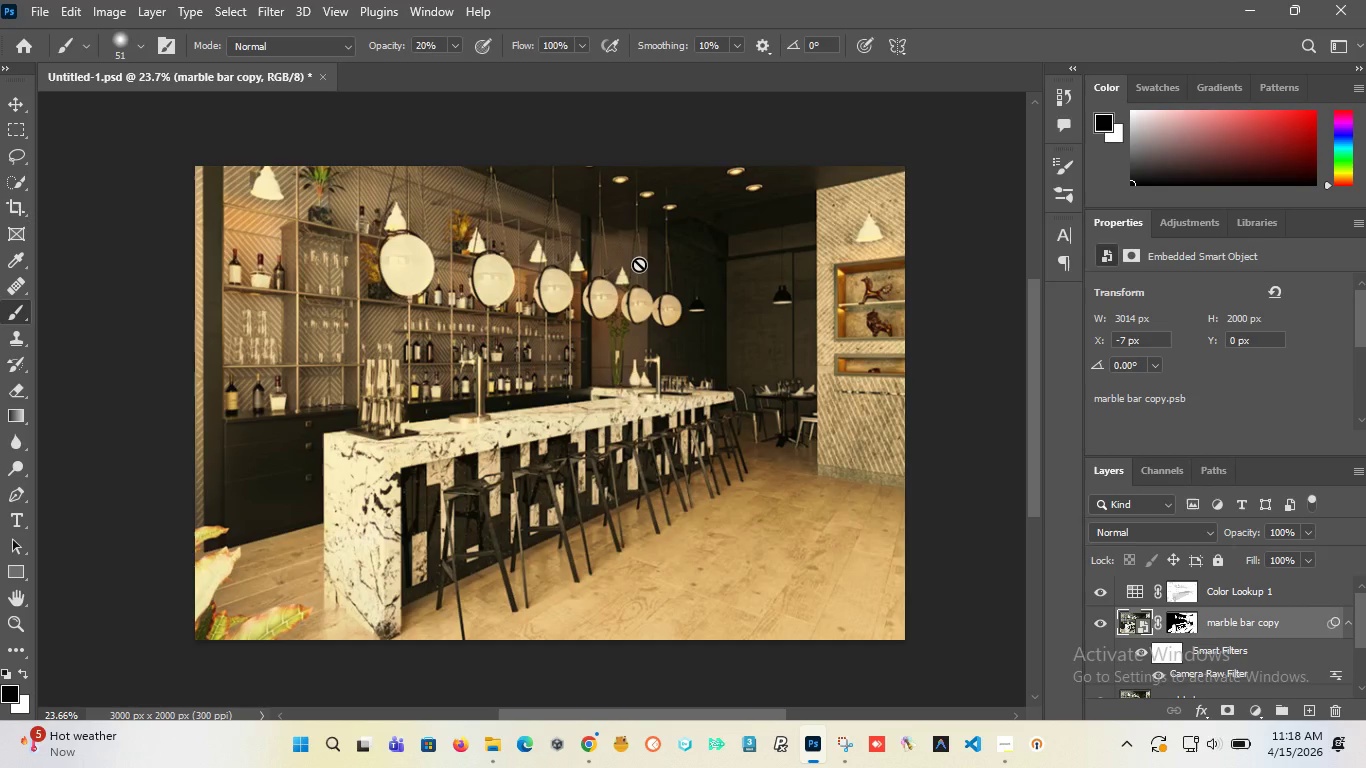 
mouse_move([1138, 705])
 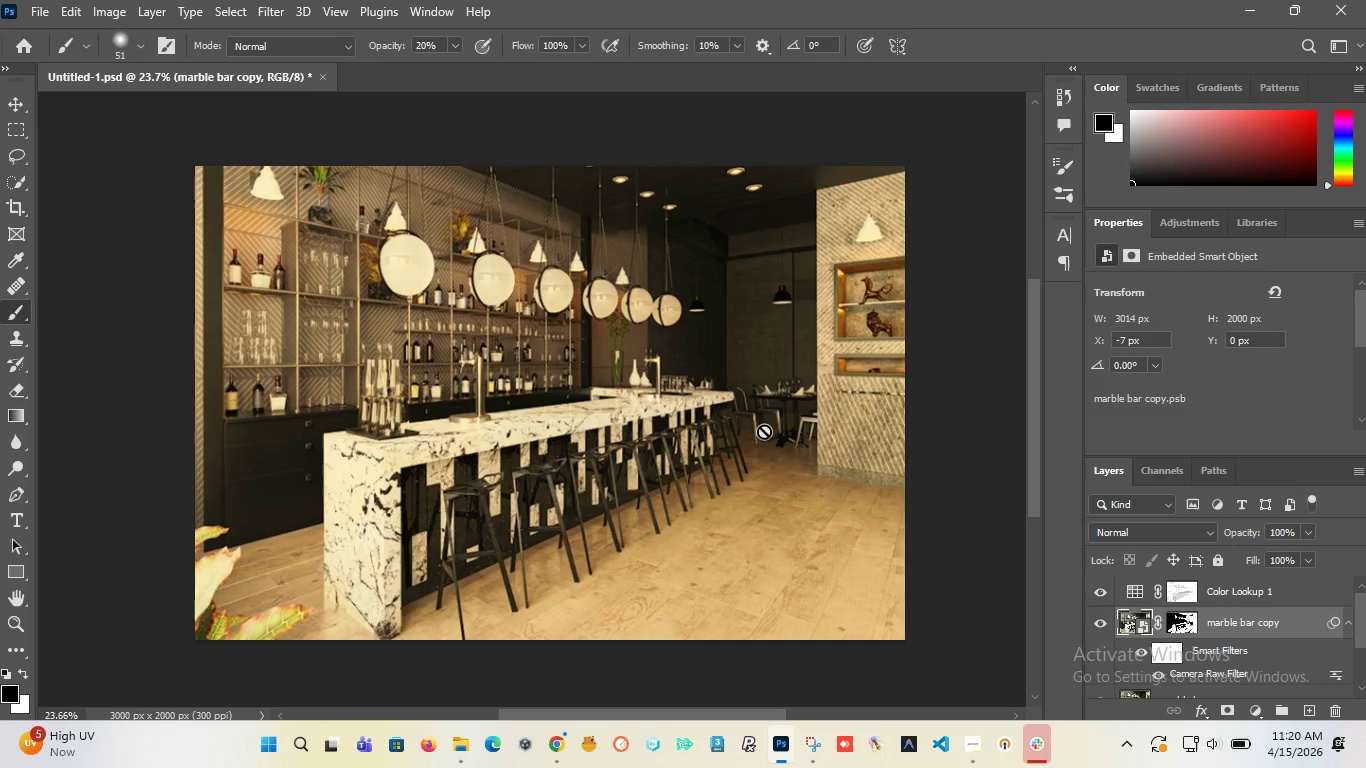 
wait(122.51)
 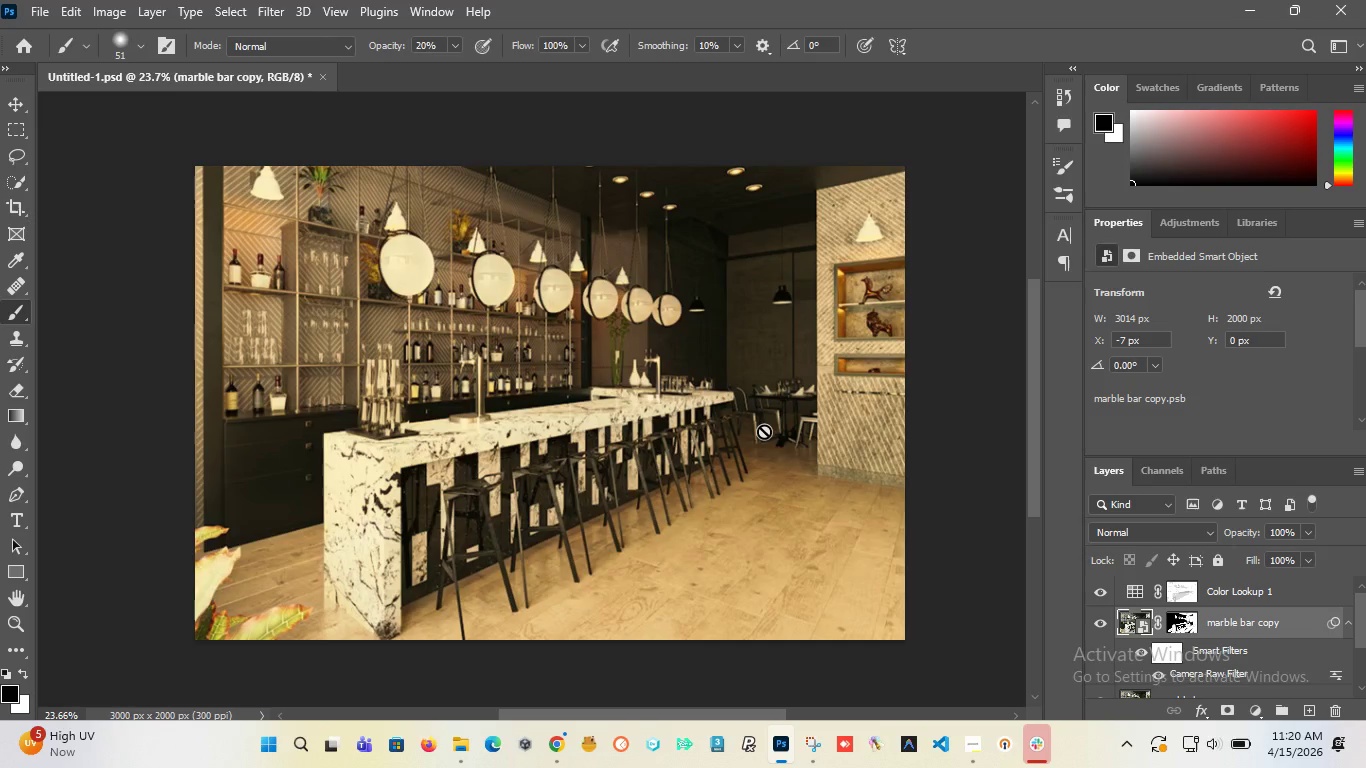 
scroll: coordinate [708, 408], scroll_direction: none, amount: 0.0
 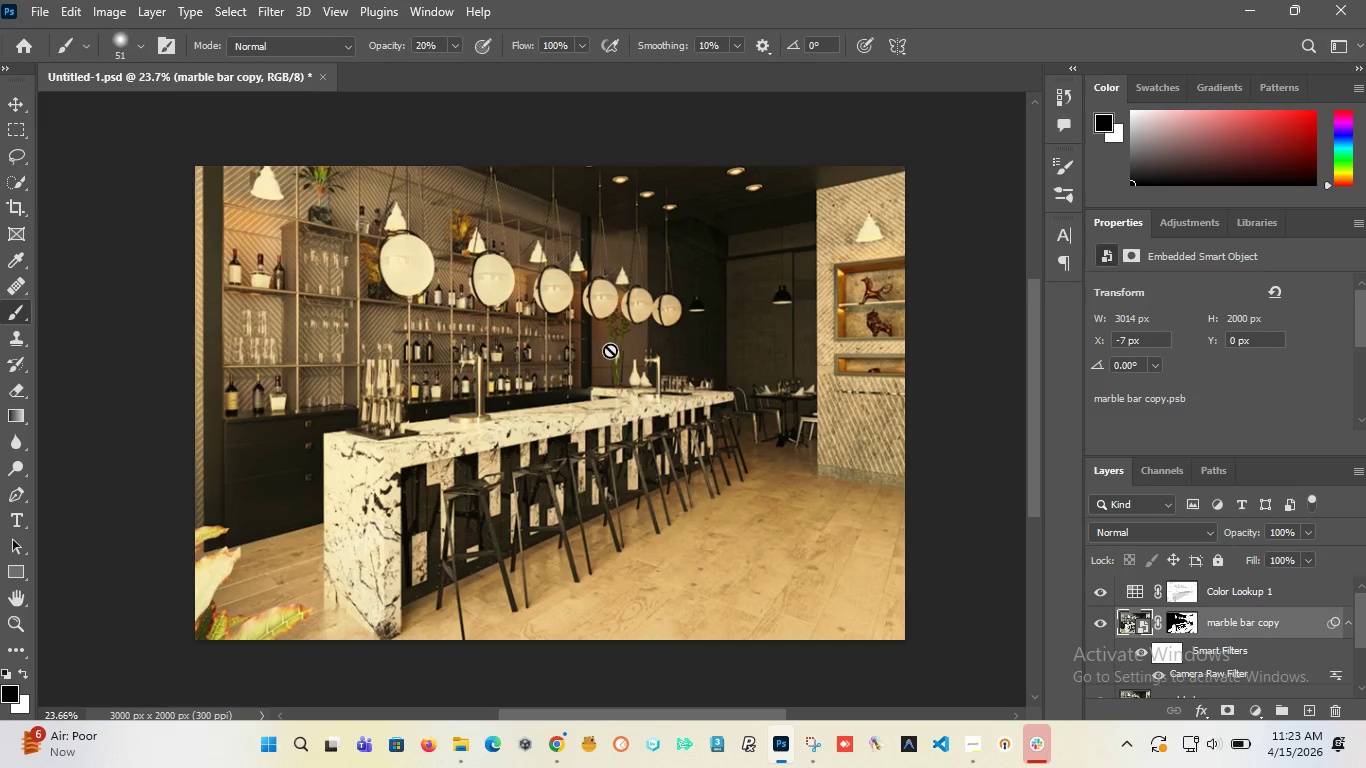 
wait(158.62)
 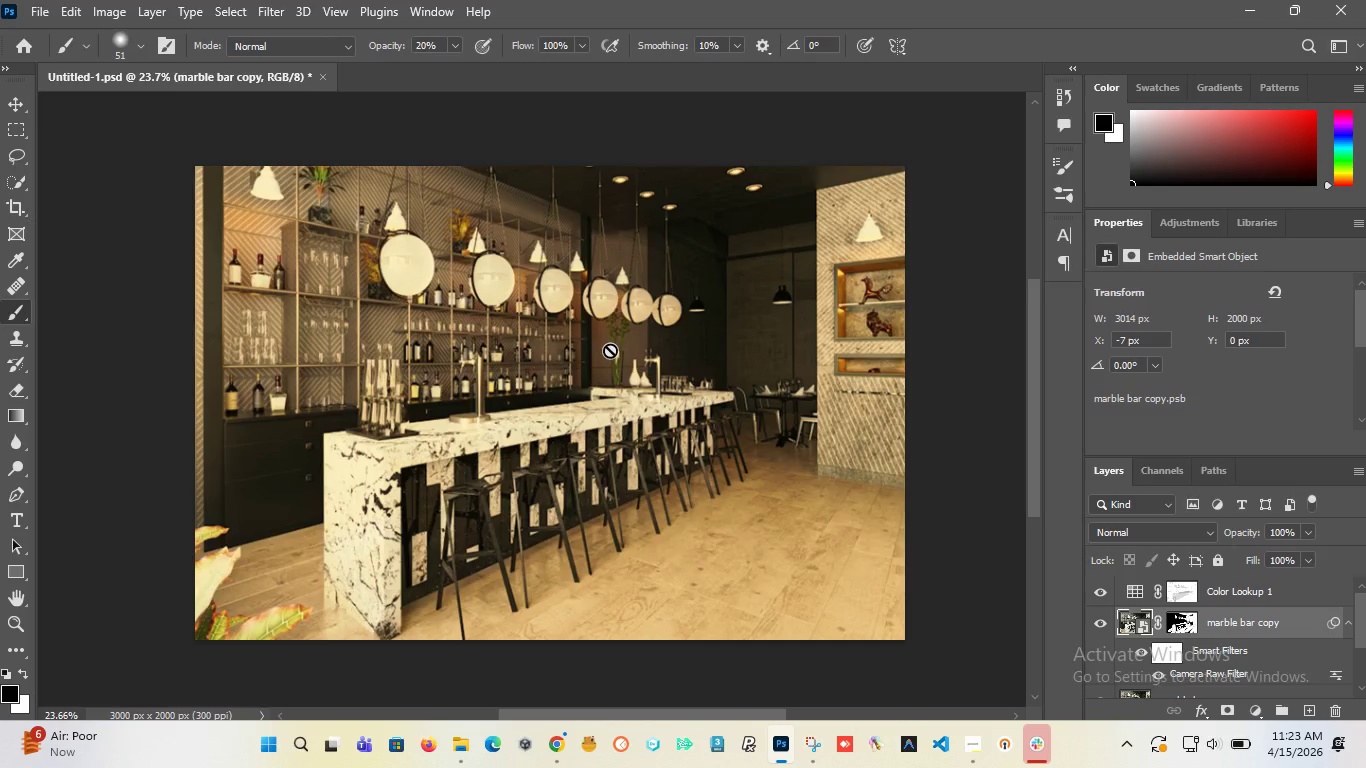 
scroll: coordinate [450, 392], scroll_direction: up, amount: 2.0
 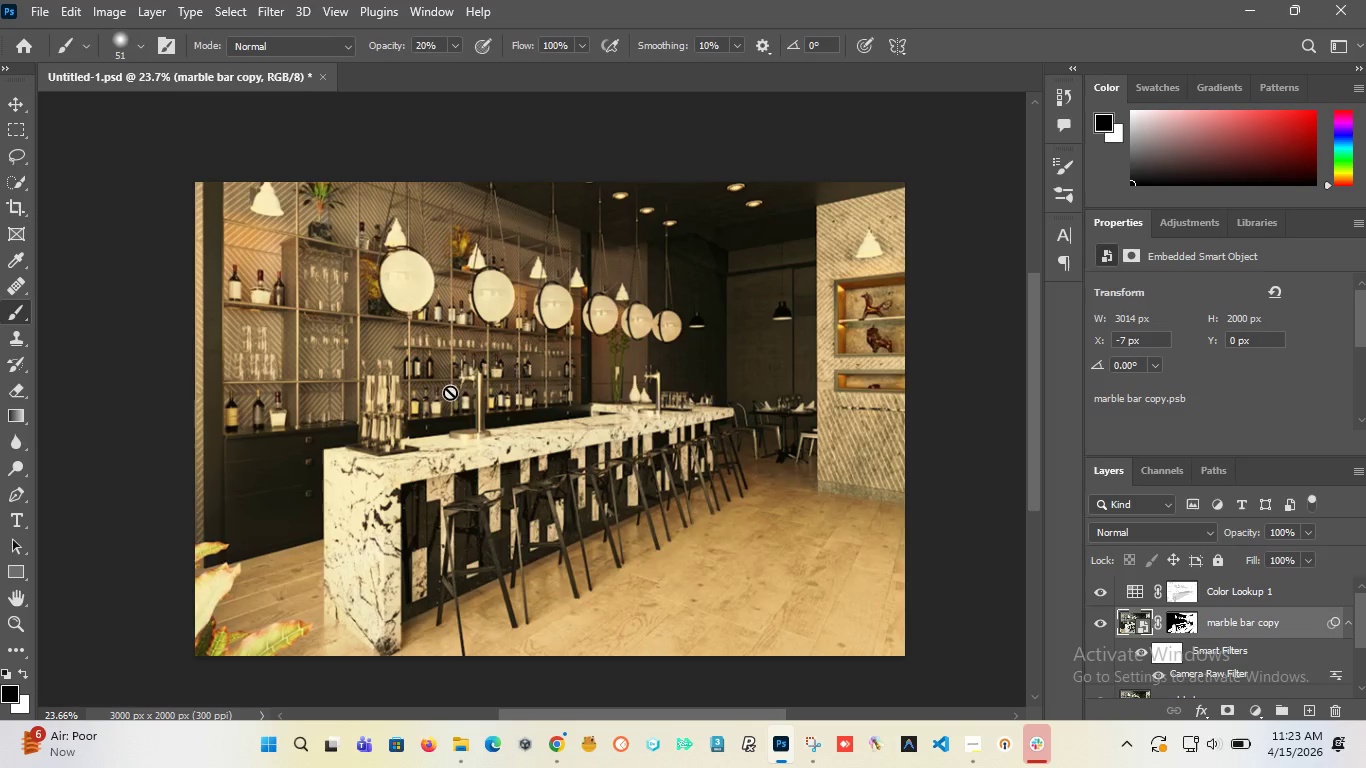 
scroll: coordinate [450, 392], scroll_direction: down, amount: 3.0
 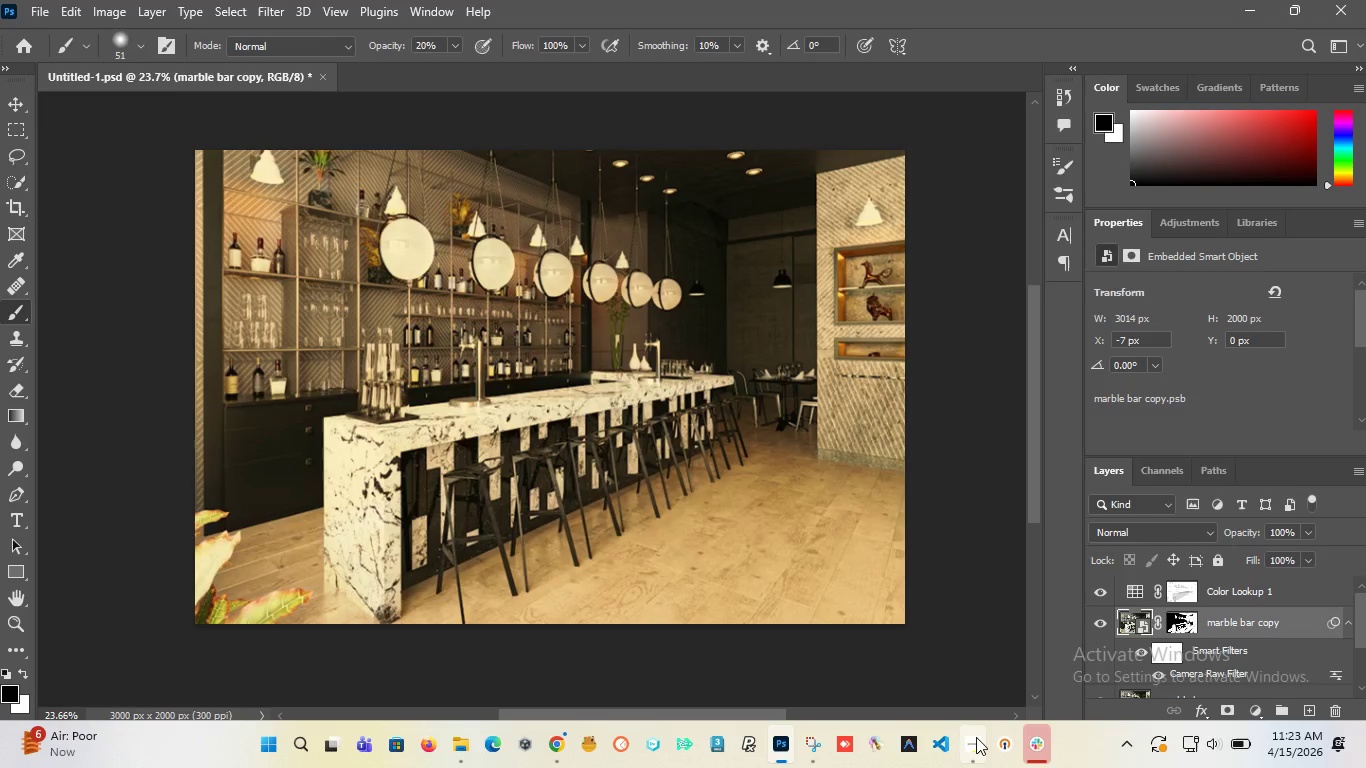 
left_click([976, 740])